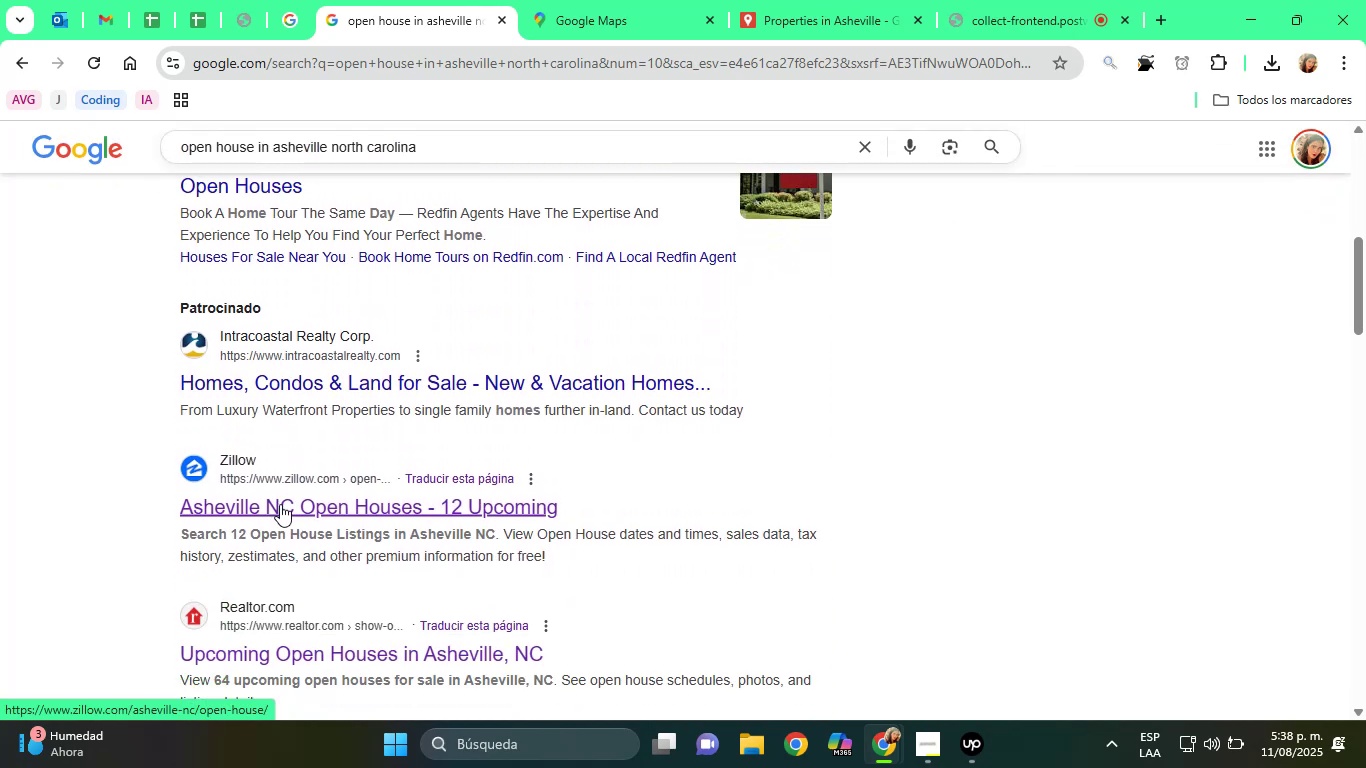 
right_click([280, 504])
 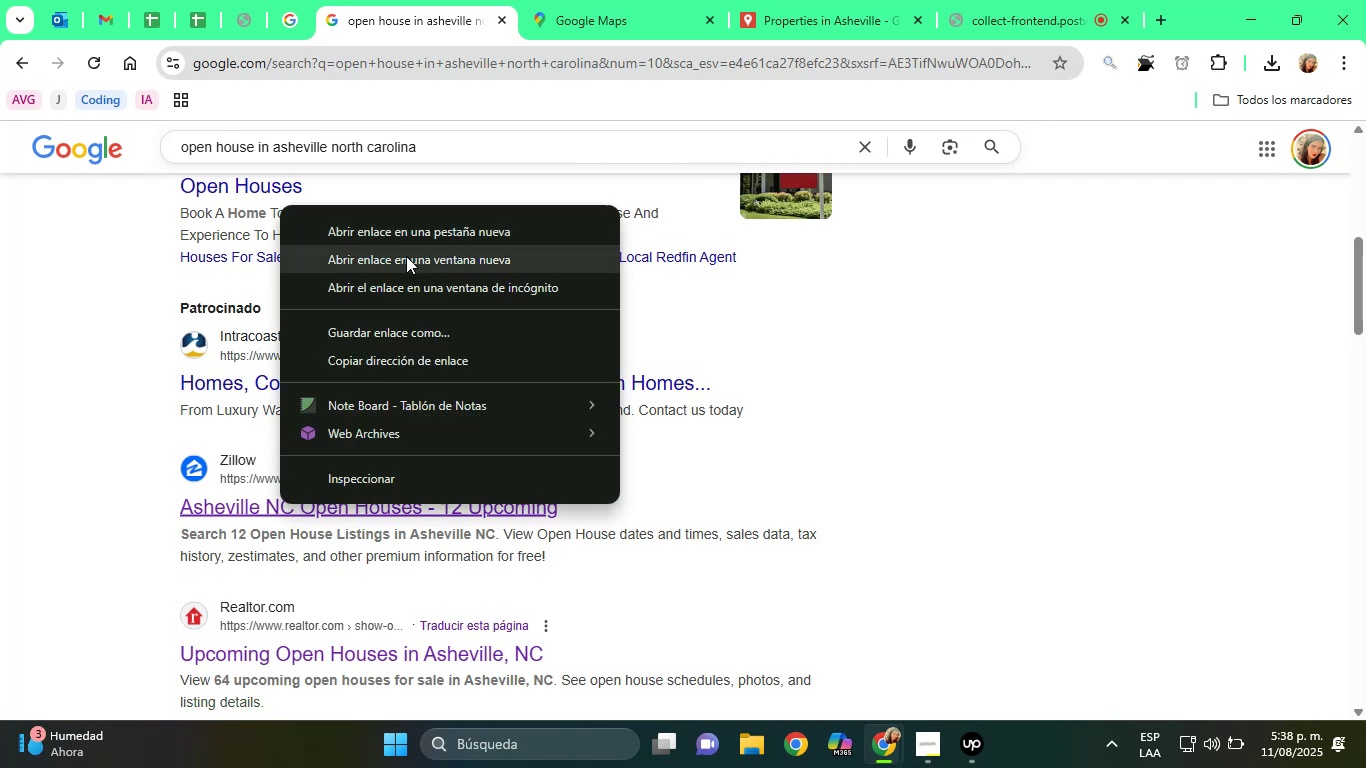 
left_click([396, 230])
 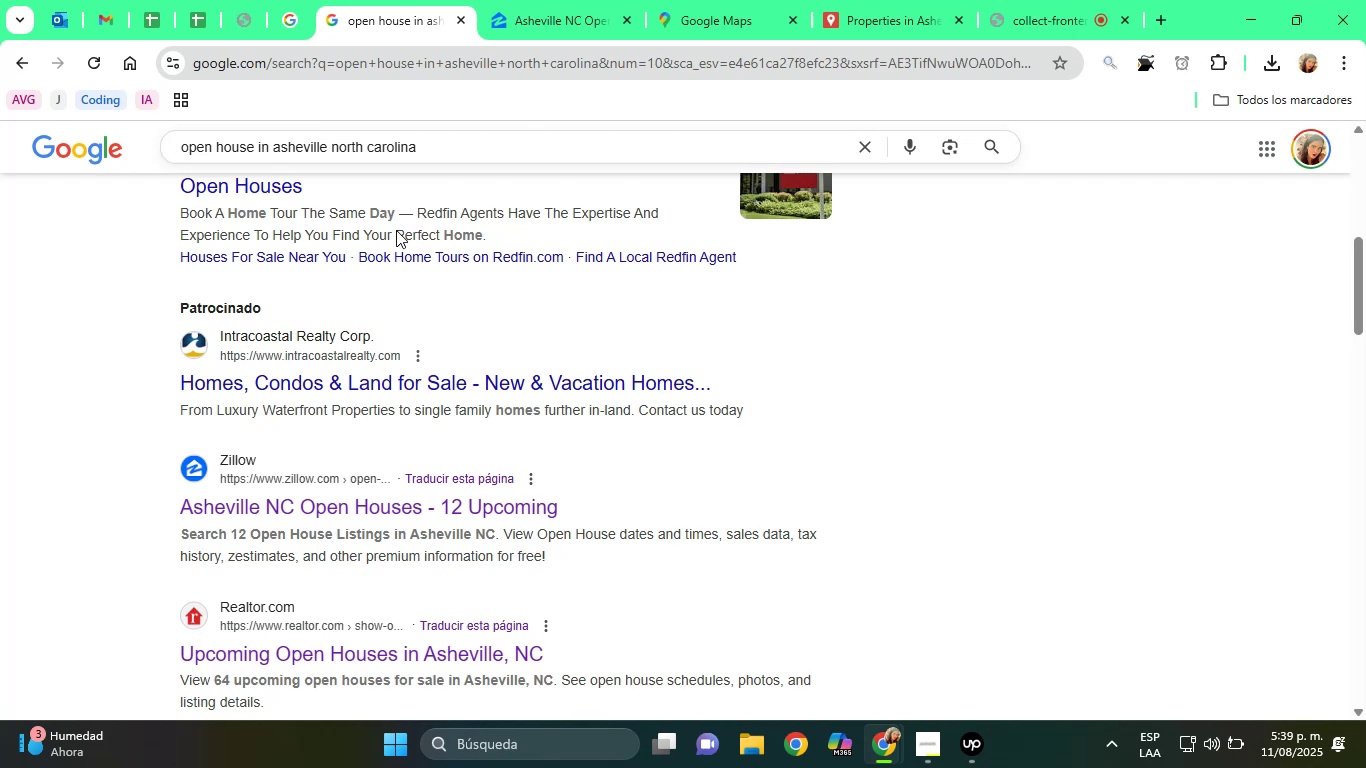 
wait(68.34)
 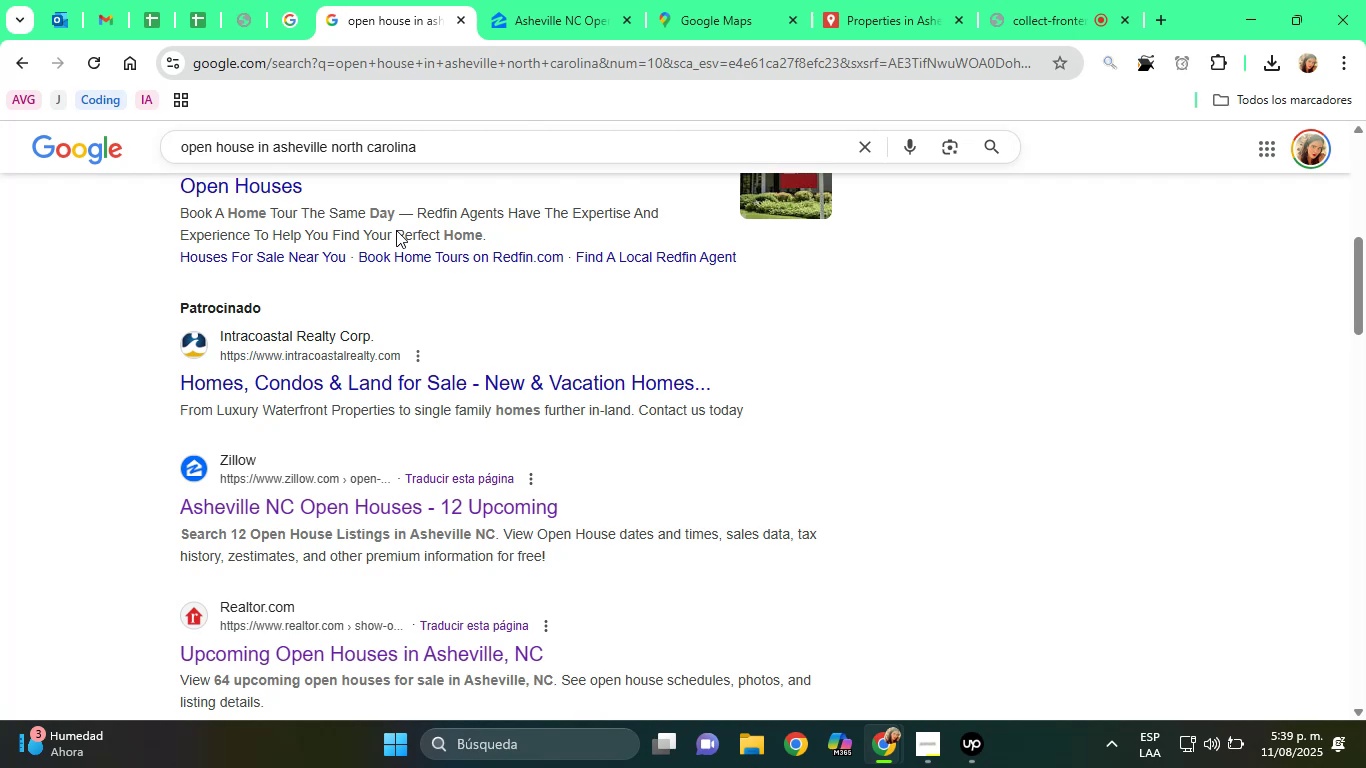 
left_click([585, 0])
 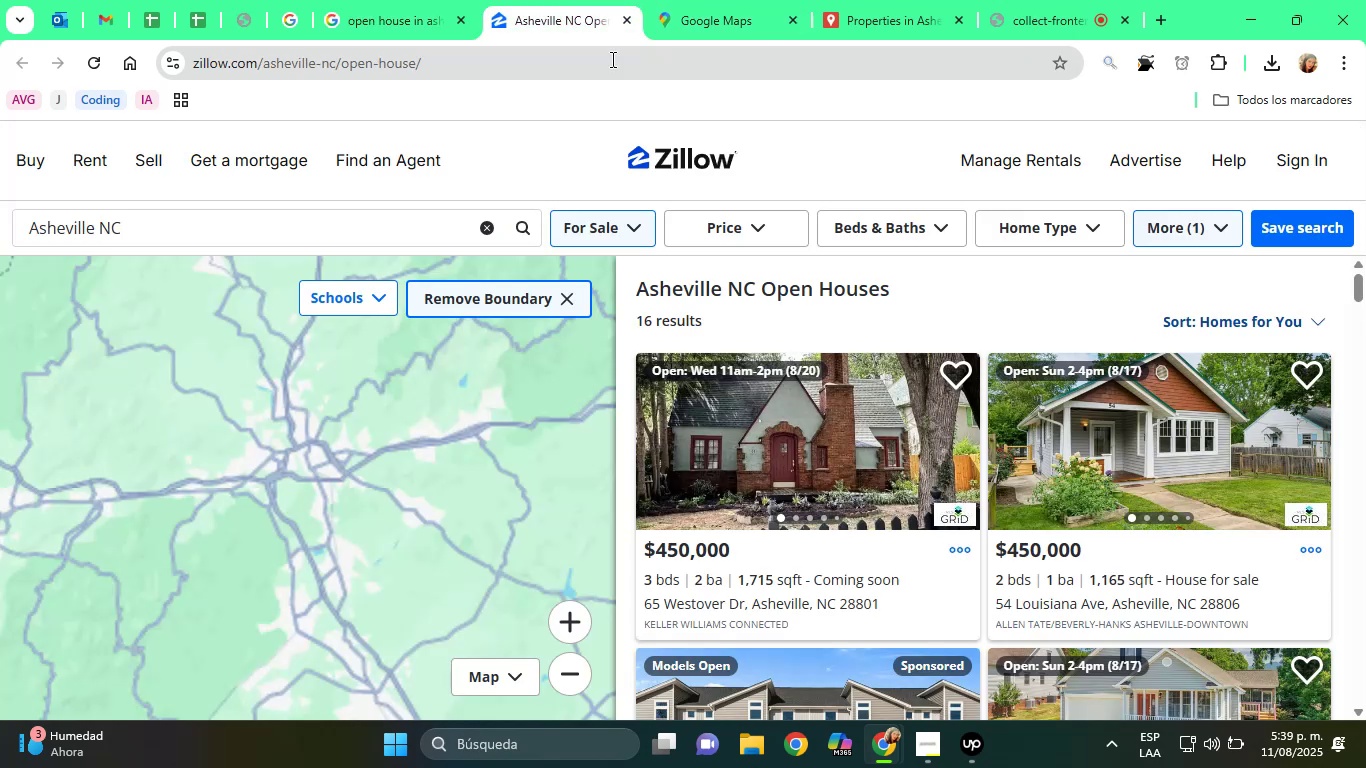 
scroll: coordinate [700, 368], scroll_direction: up, amount: 1.0
 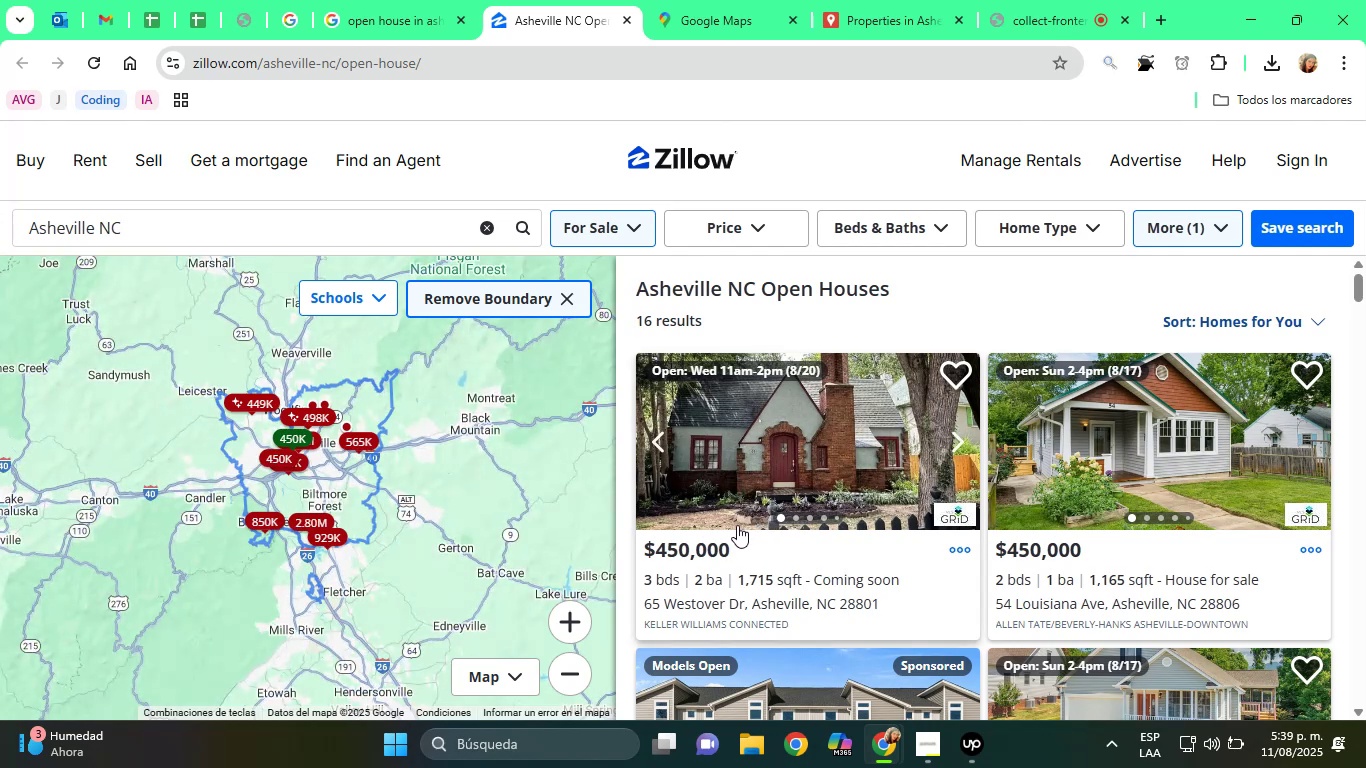 
left_click([739, 438])
 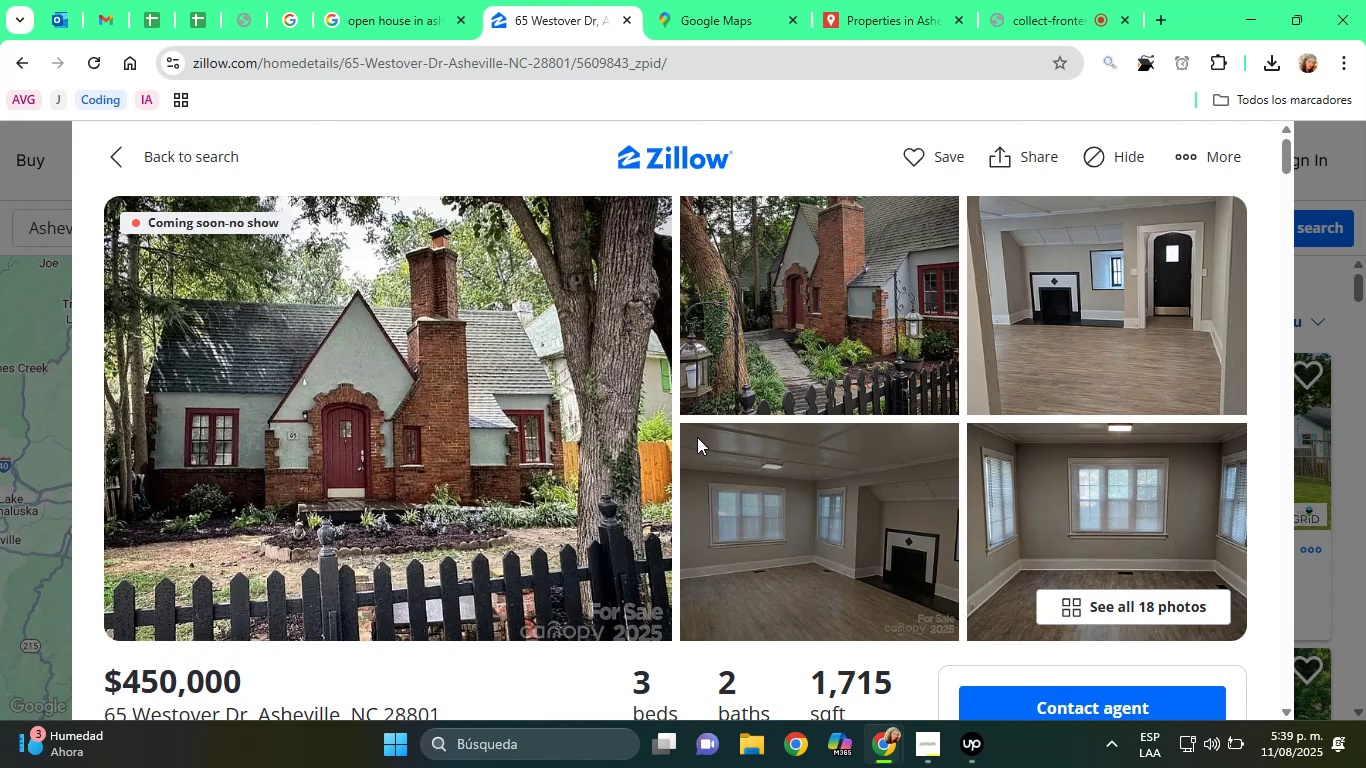 
wait(19.65)
 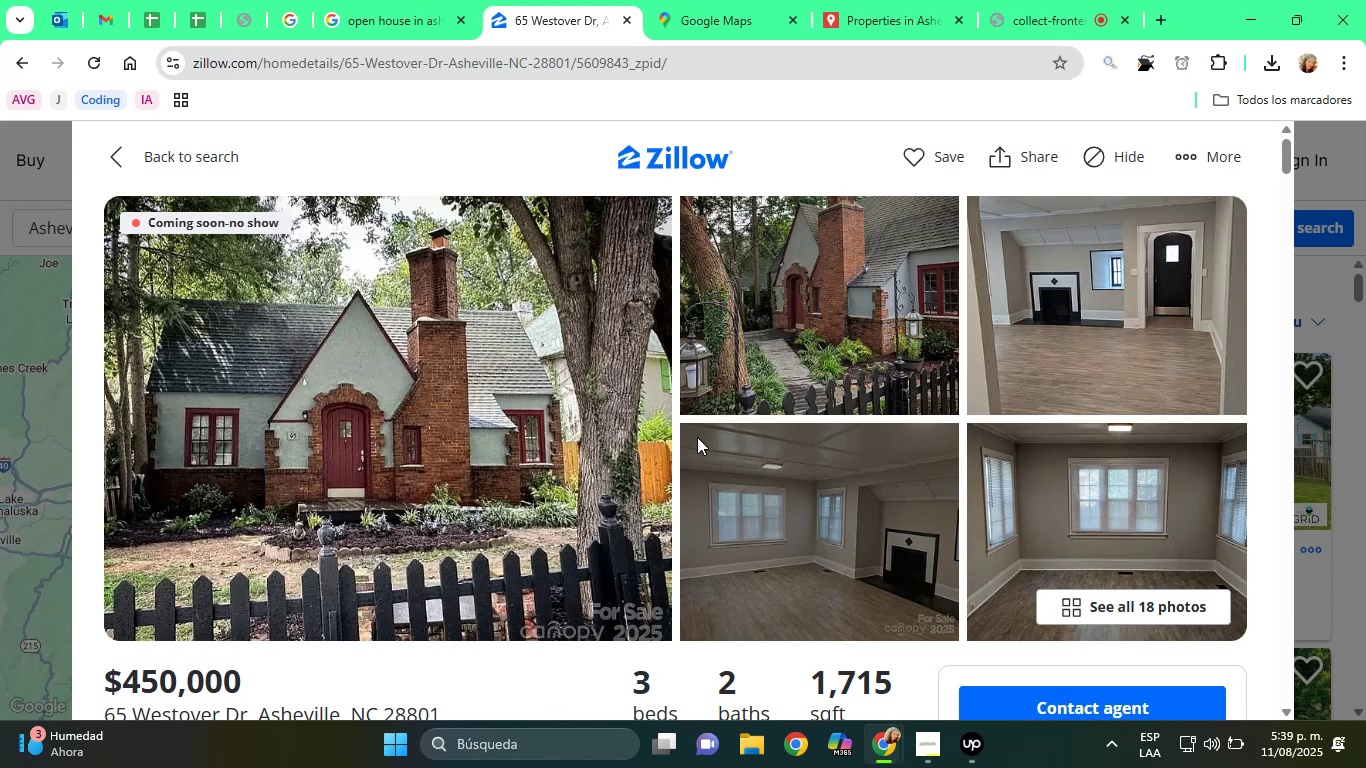 
scroll: coordinate [340, 469], scroll_direction: down, amount: 4.0
 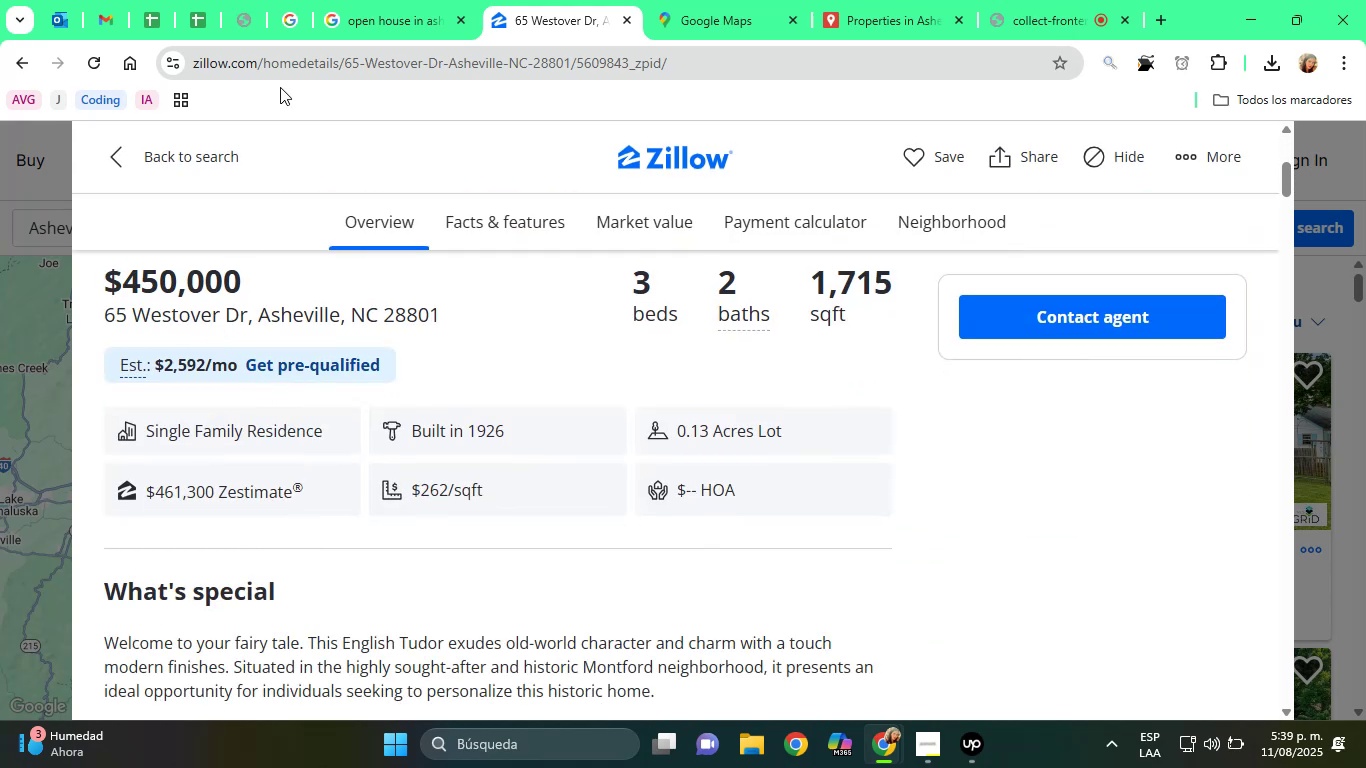 
scroll: coordinate [400, 419], scroll_direction: up, amount: 7.0
 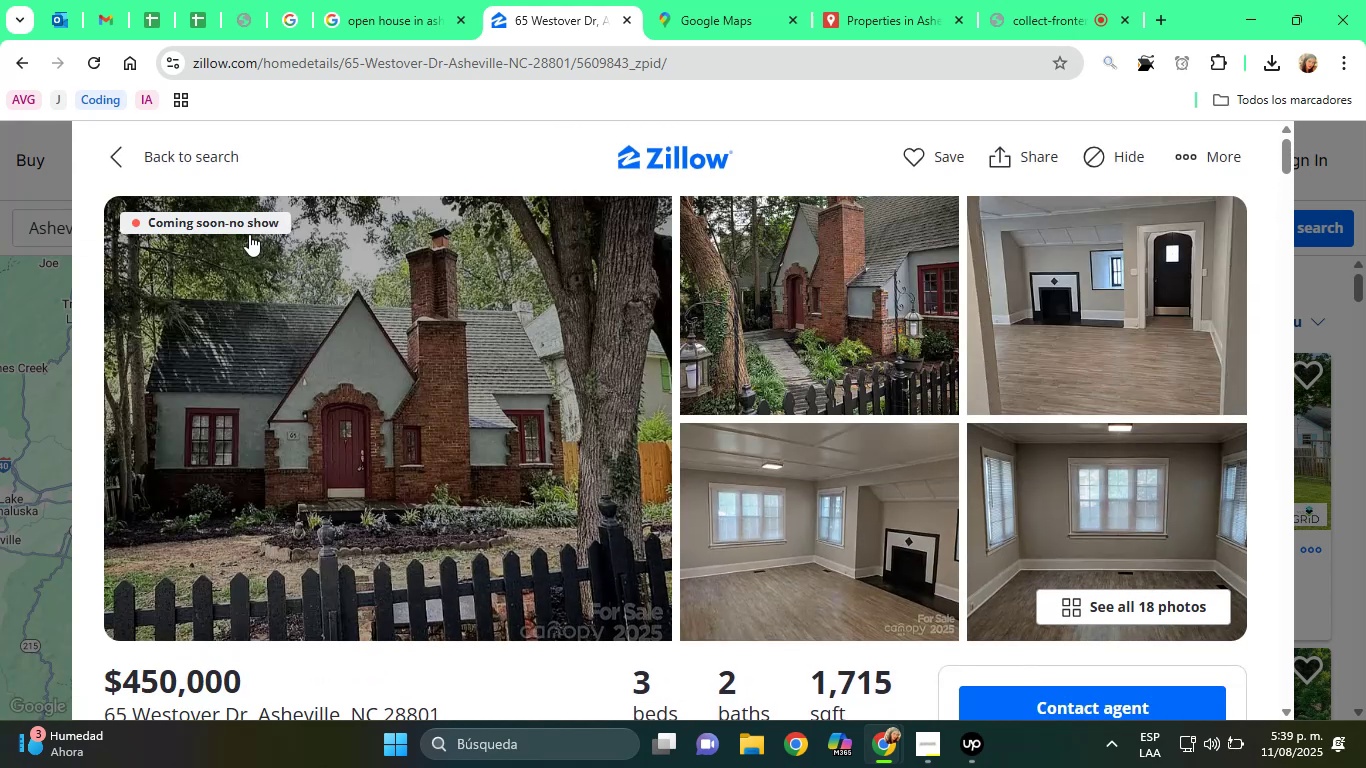 
scroll: coordinate [314, 340], scroll_direction: down, amount: 4.0
 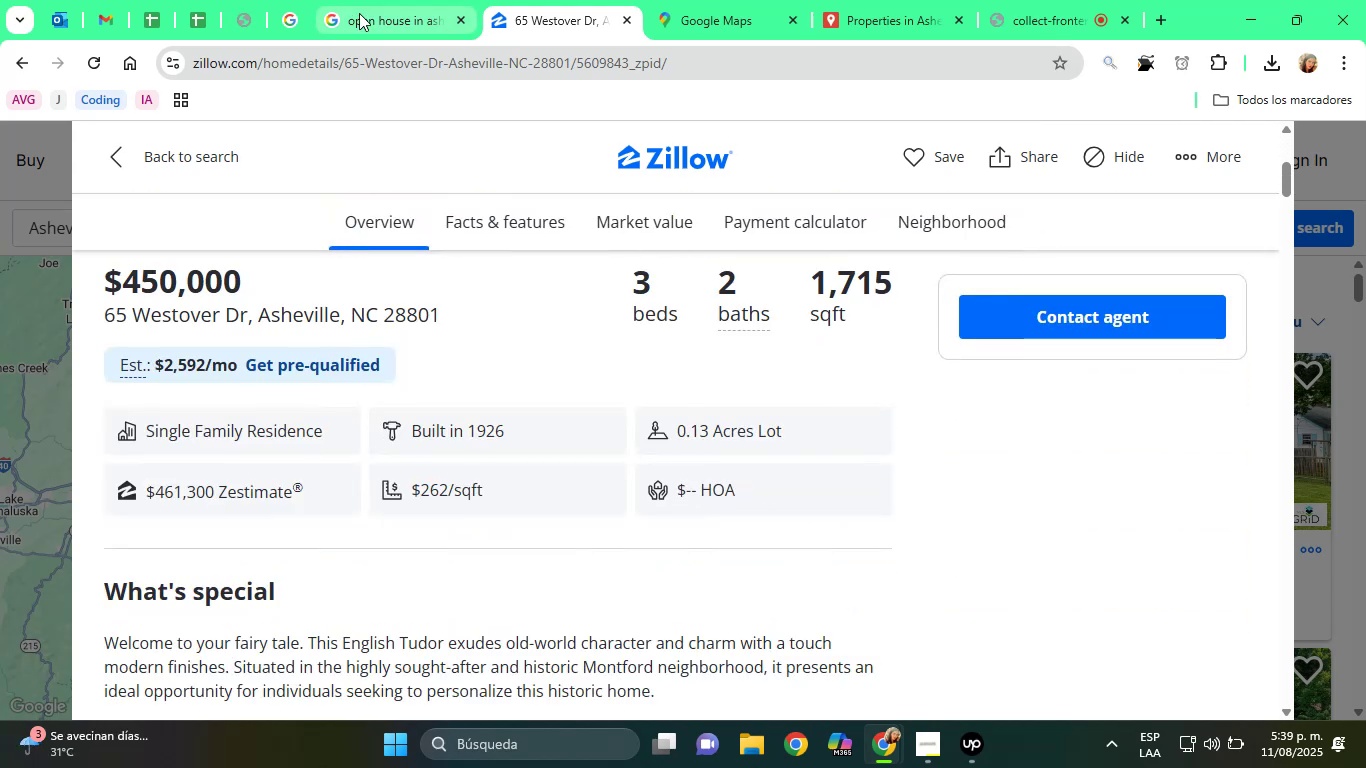 
left_click([256, 0])
 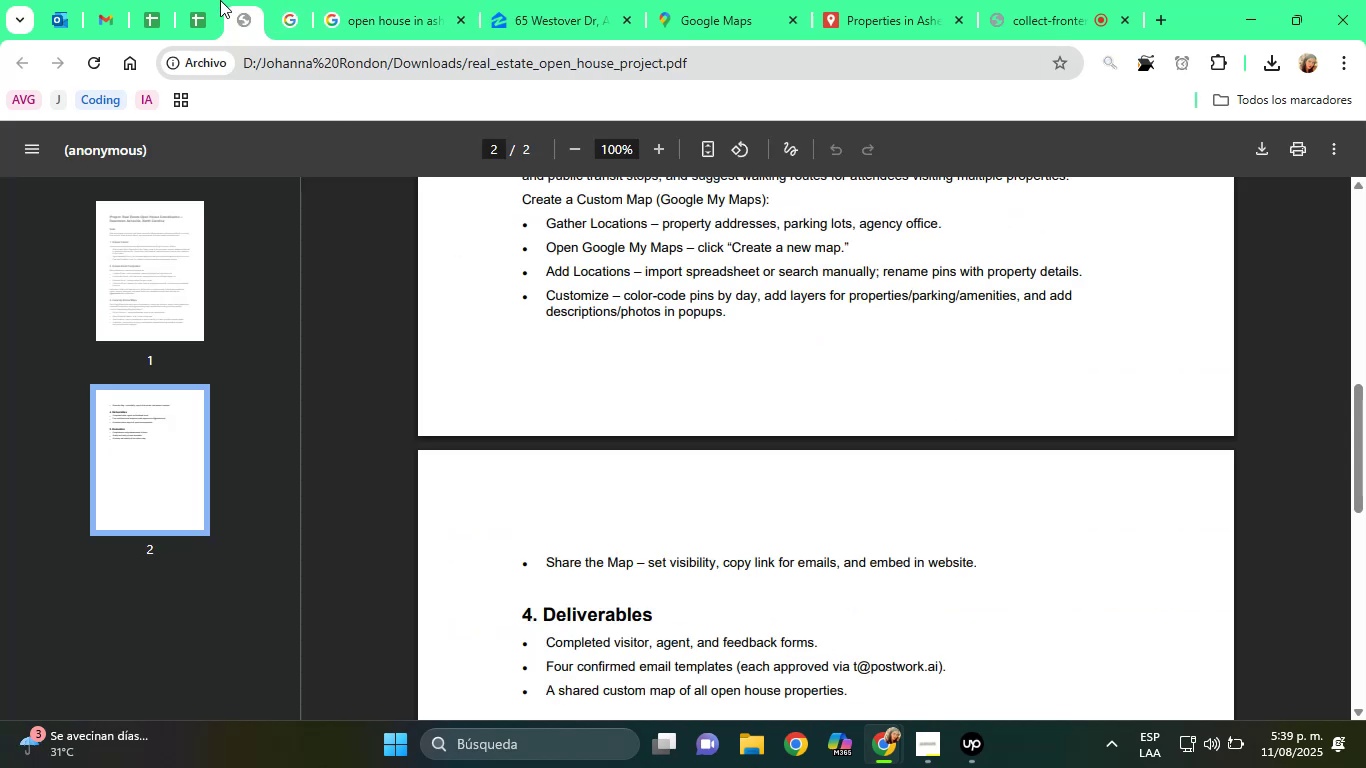 
left_click([201, 0])
 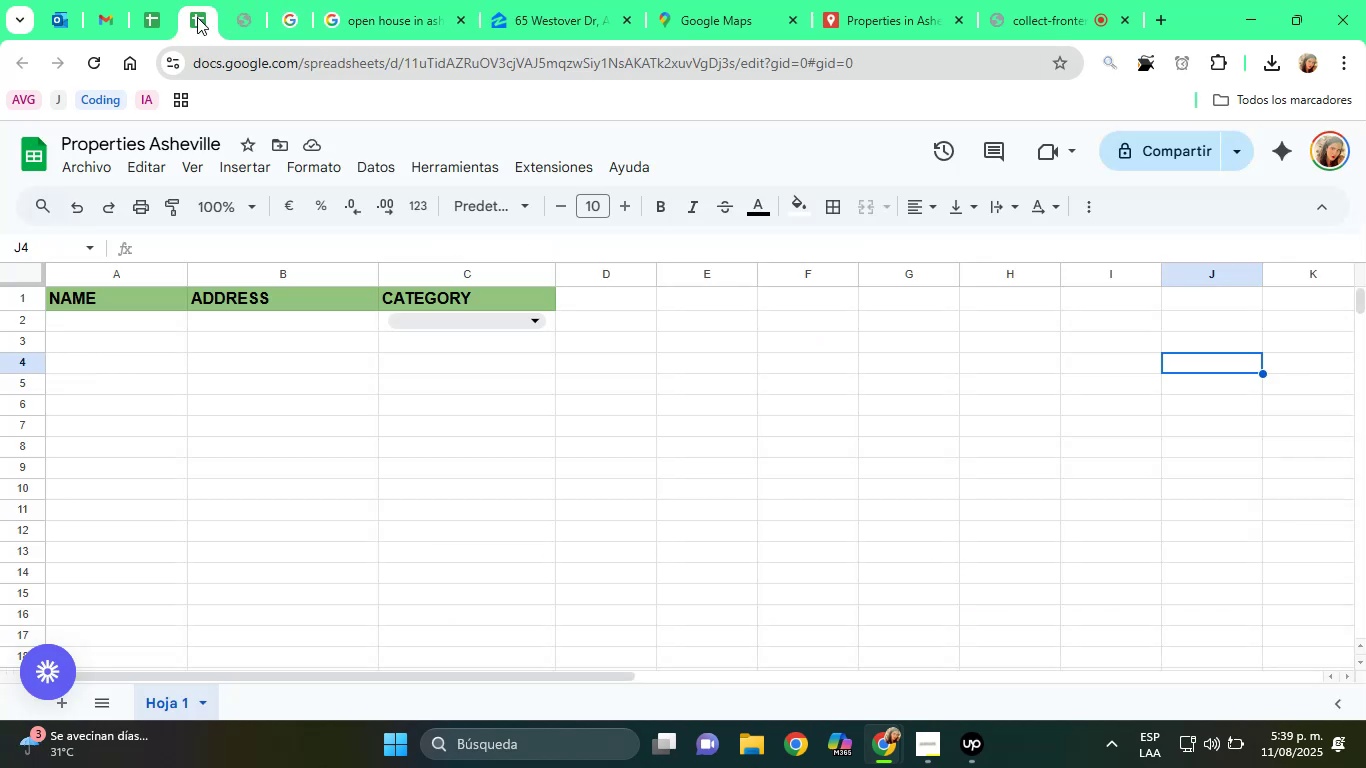 
scroll: coordinate [287, 355], scroll_direction: up, amount: 2.0
 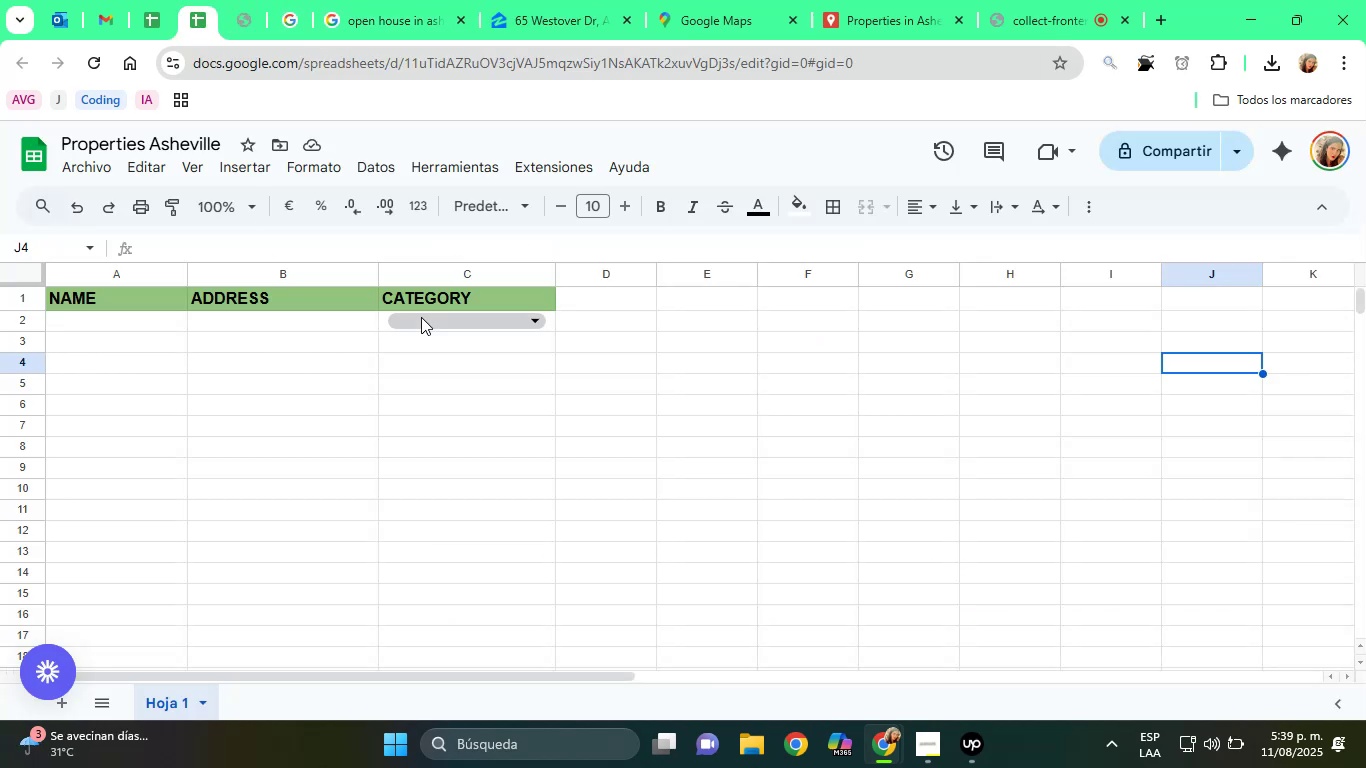 
left_click([458, 317])
 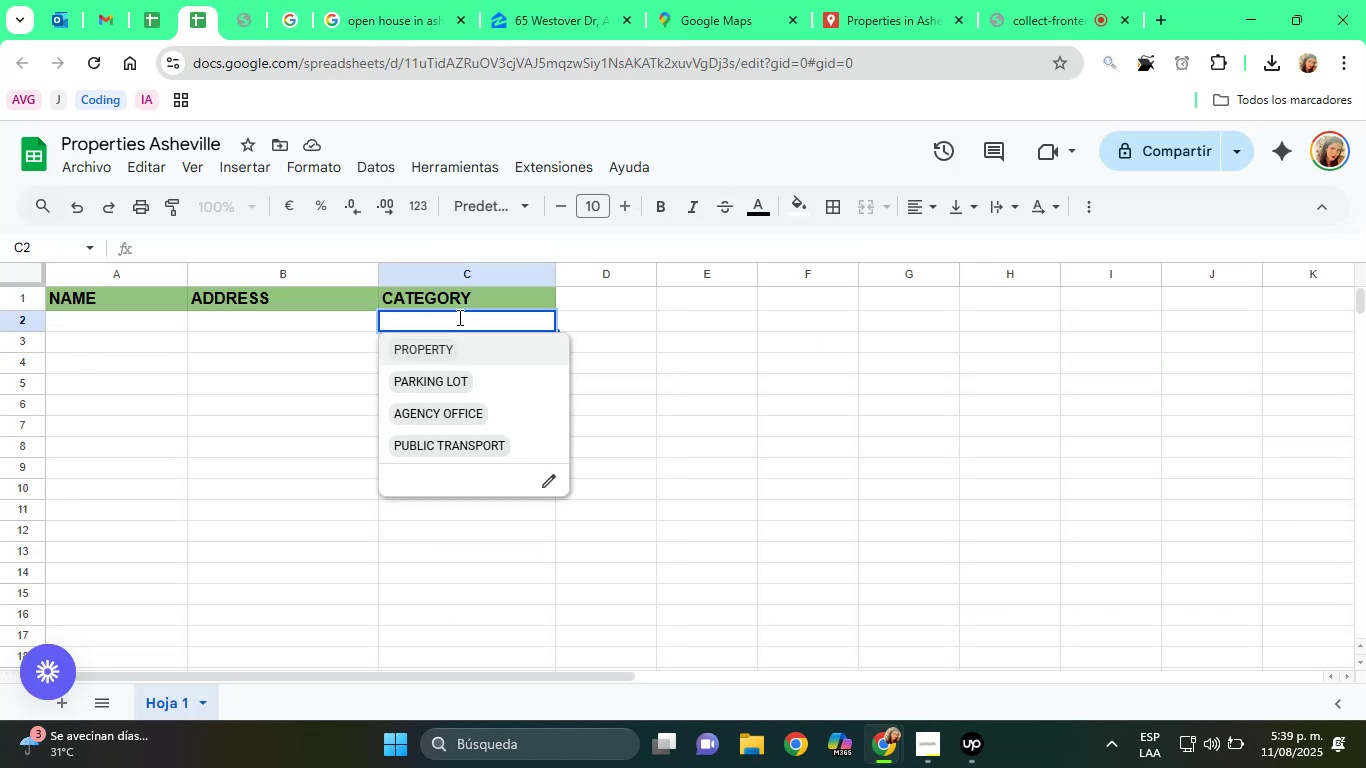 
left_click([390, 0])
 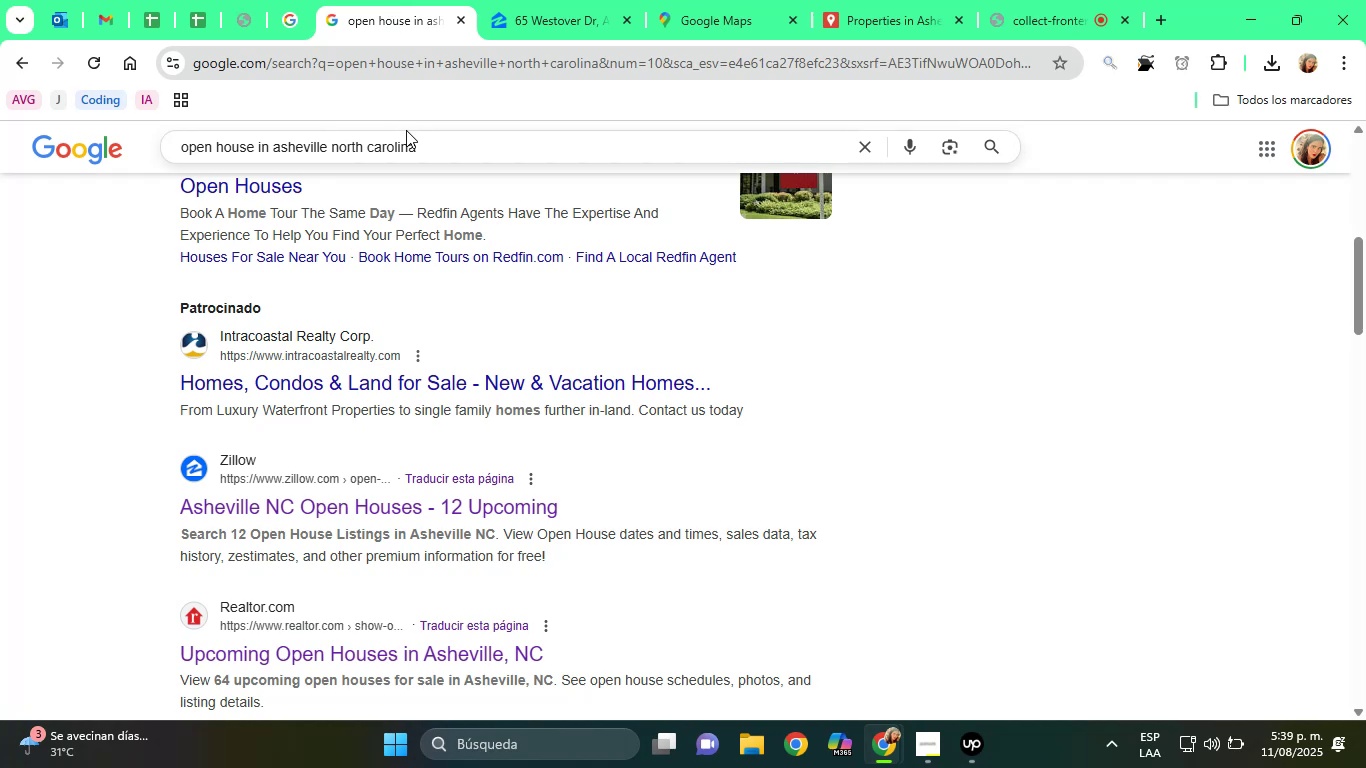 
left_click([562, 8])
 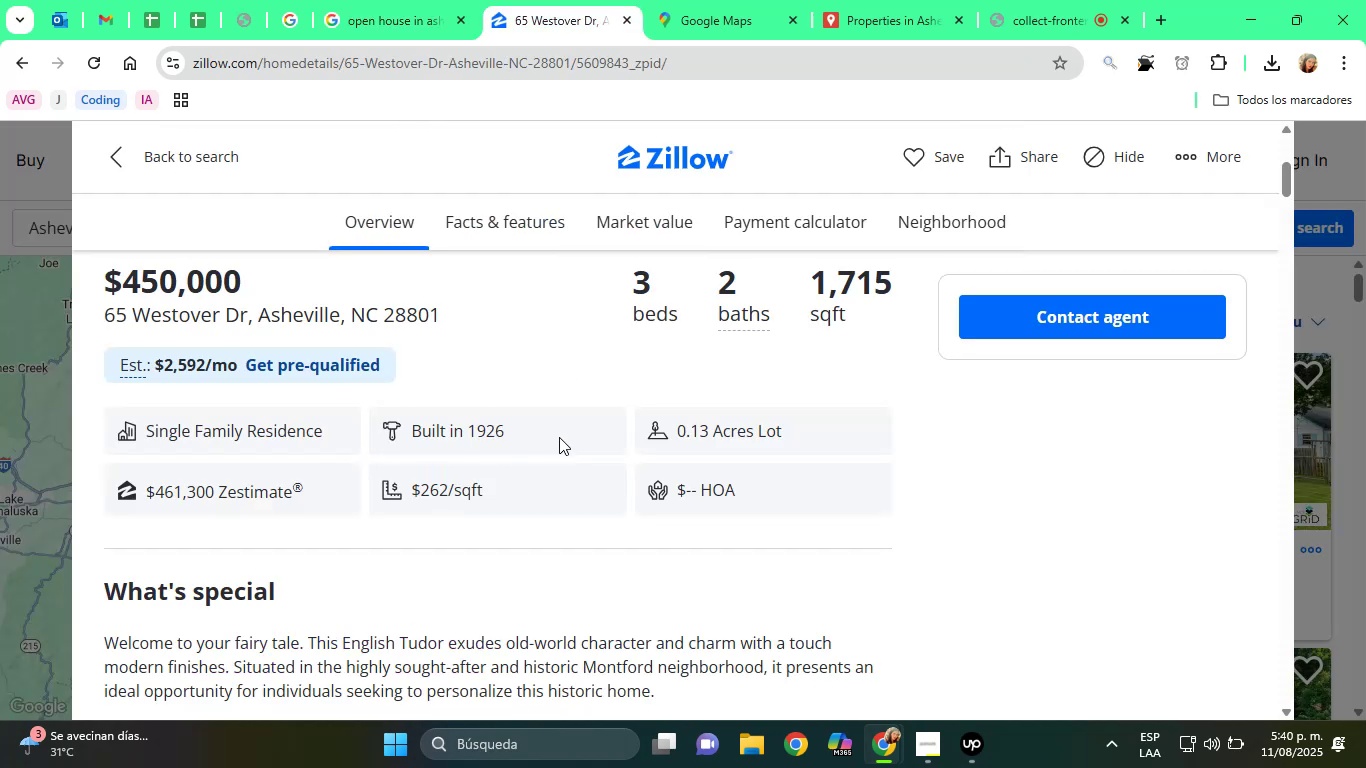 
wait(8.5)
 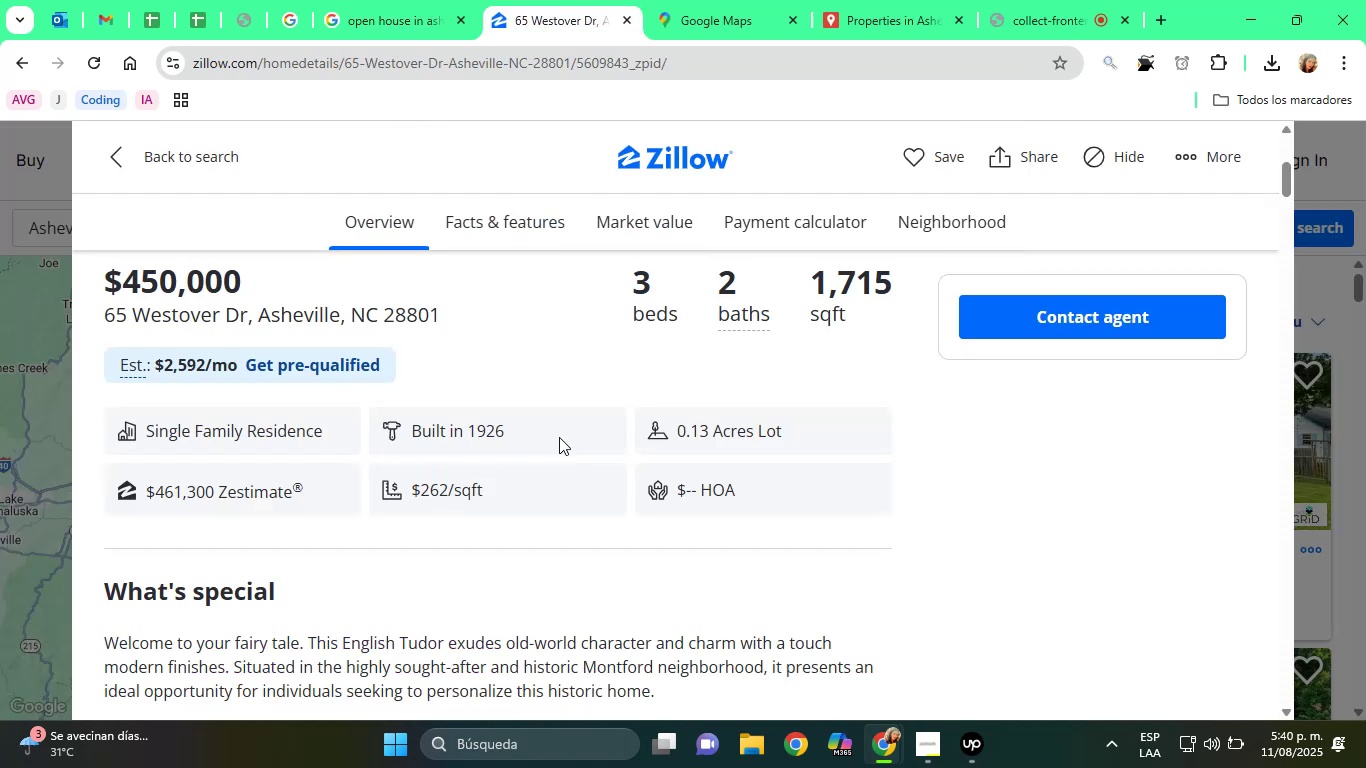 
scroll: coordinate [491, 426], scroll_direction: up, amount: 2.0
 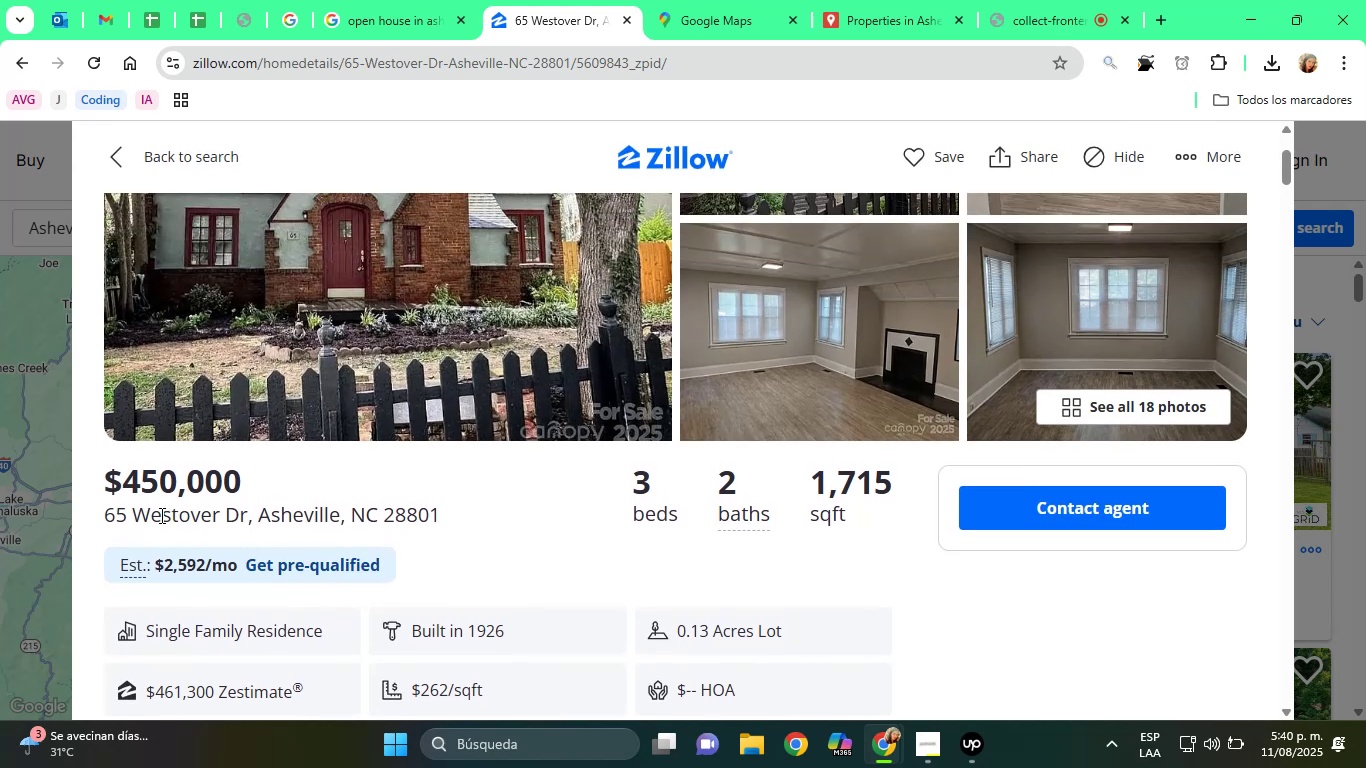 
left_click_drag(start_coordinate=[106, 512], to_coordinate=[217, 518])
 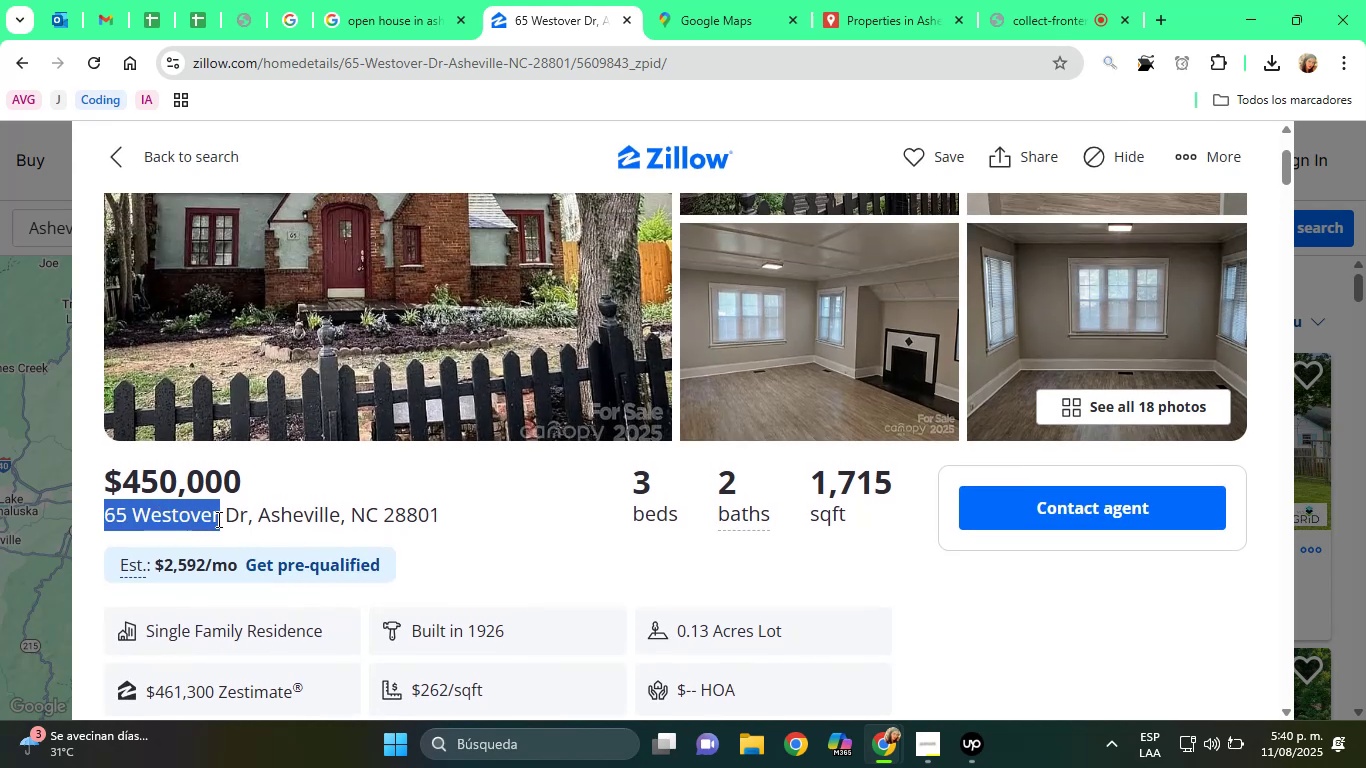 
right_click([217, 519])
 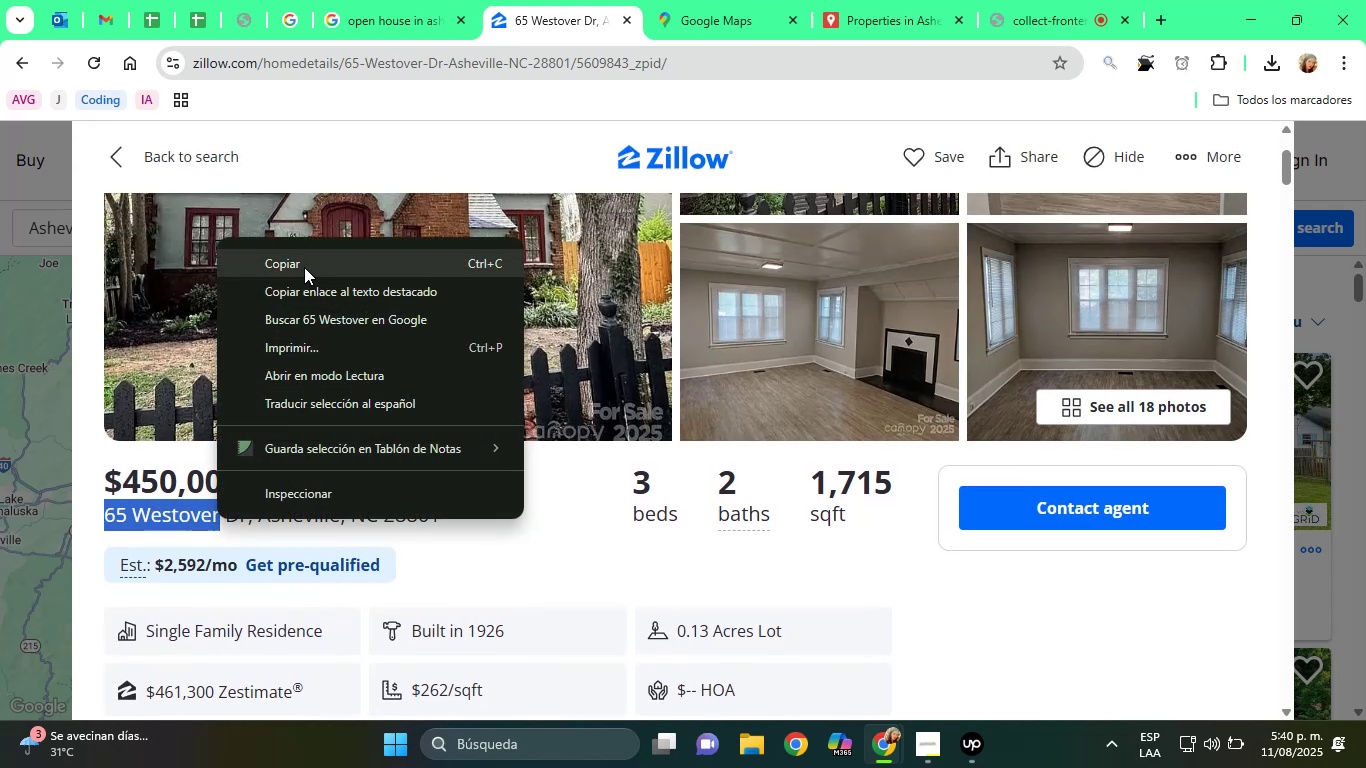 
left_click([304, 267])
 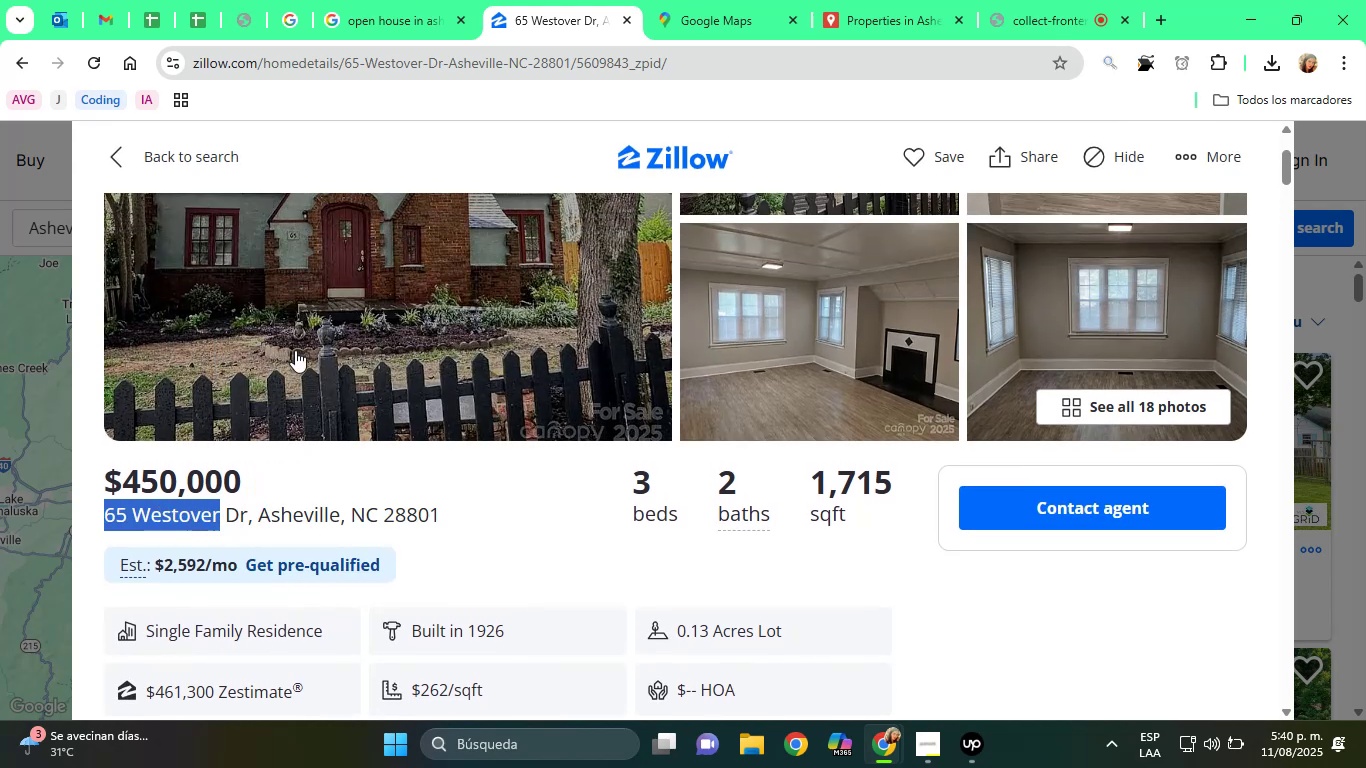 
left_click_drag(start_coordinate=[205, 556], to_coordinate=[200, 556])
 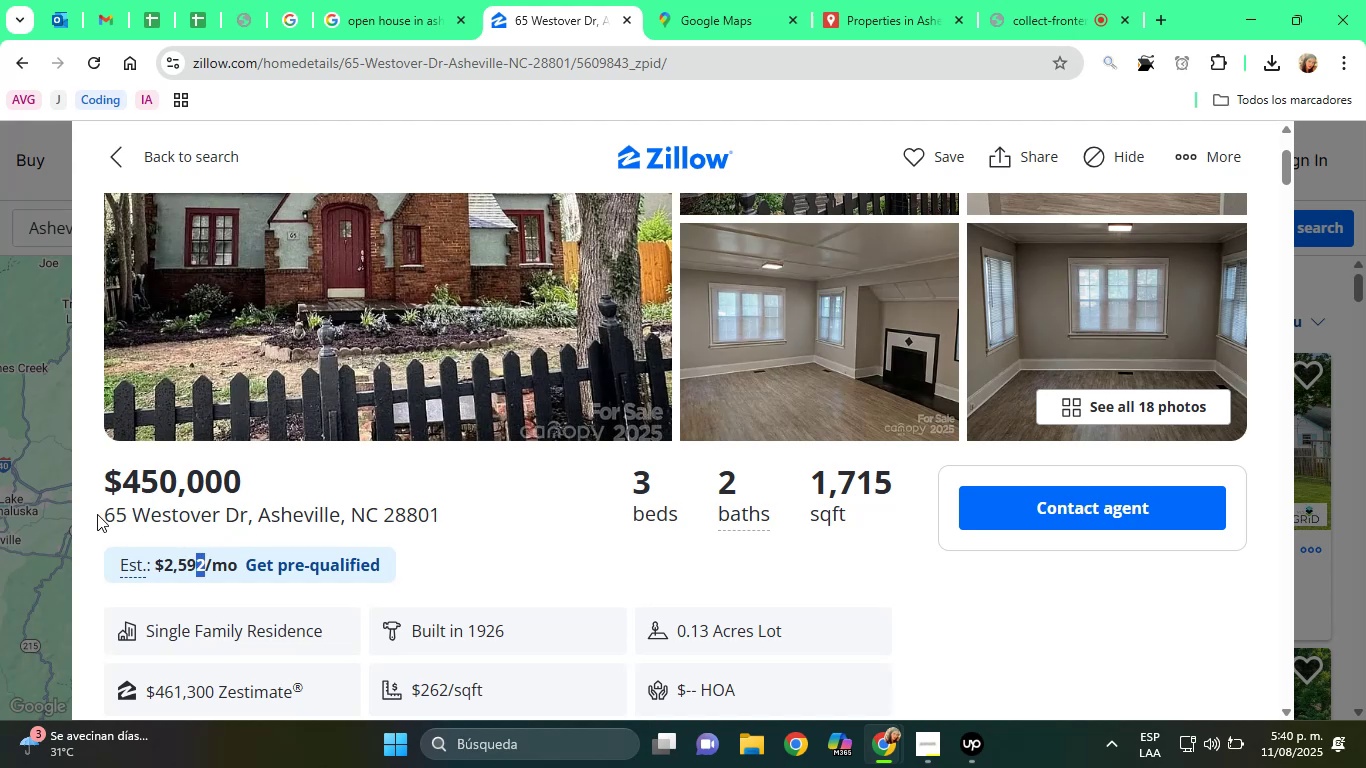 
left_click_drag(start_coordinate=[99, 509], to_coordinate=[441, 519])
 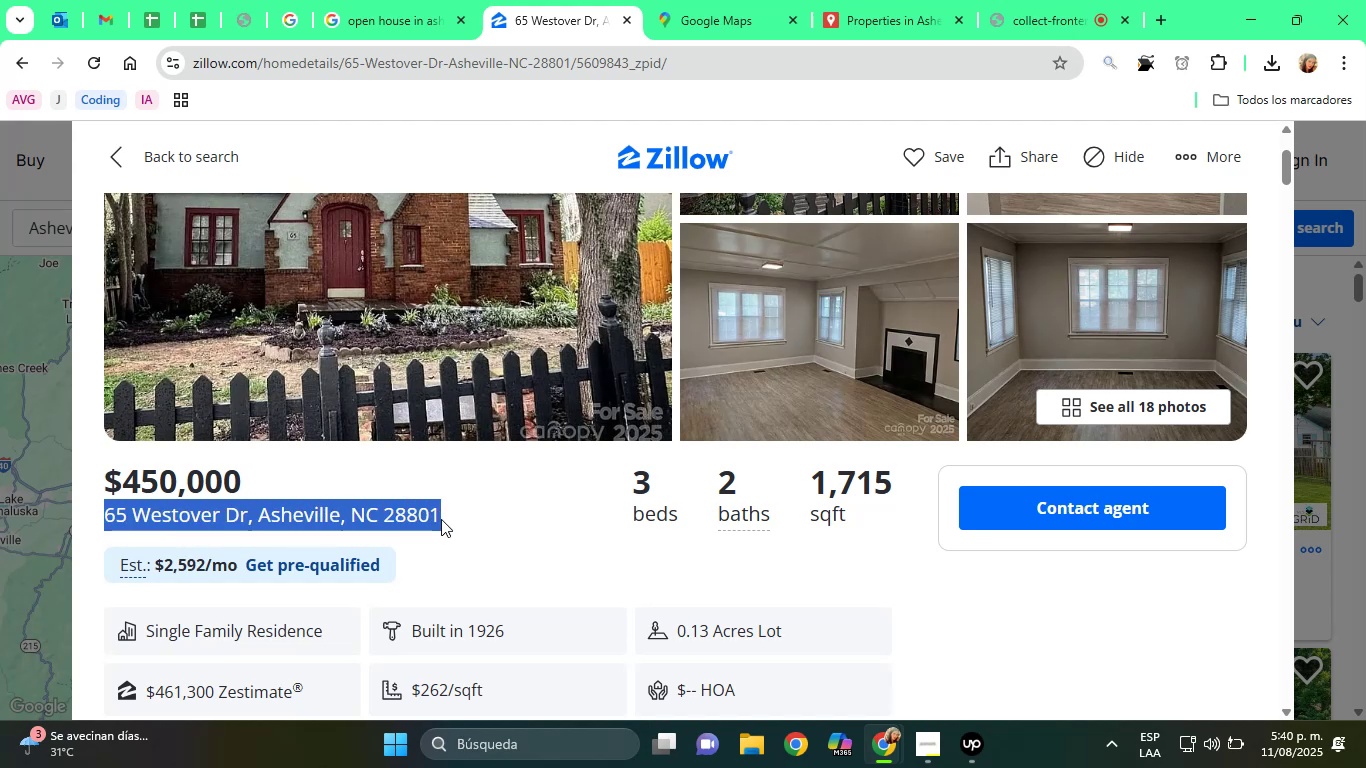 
right_click([415, 518])
 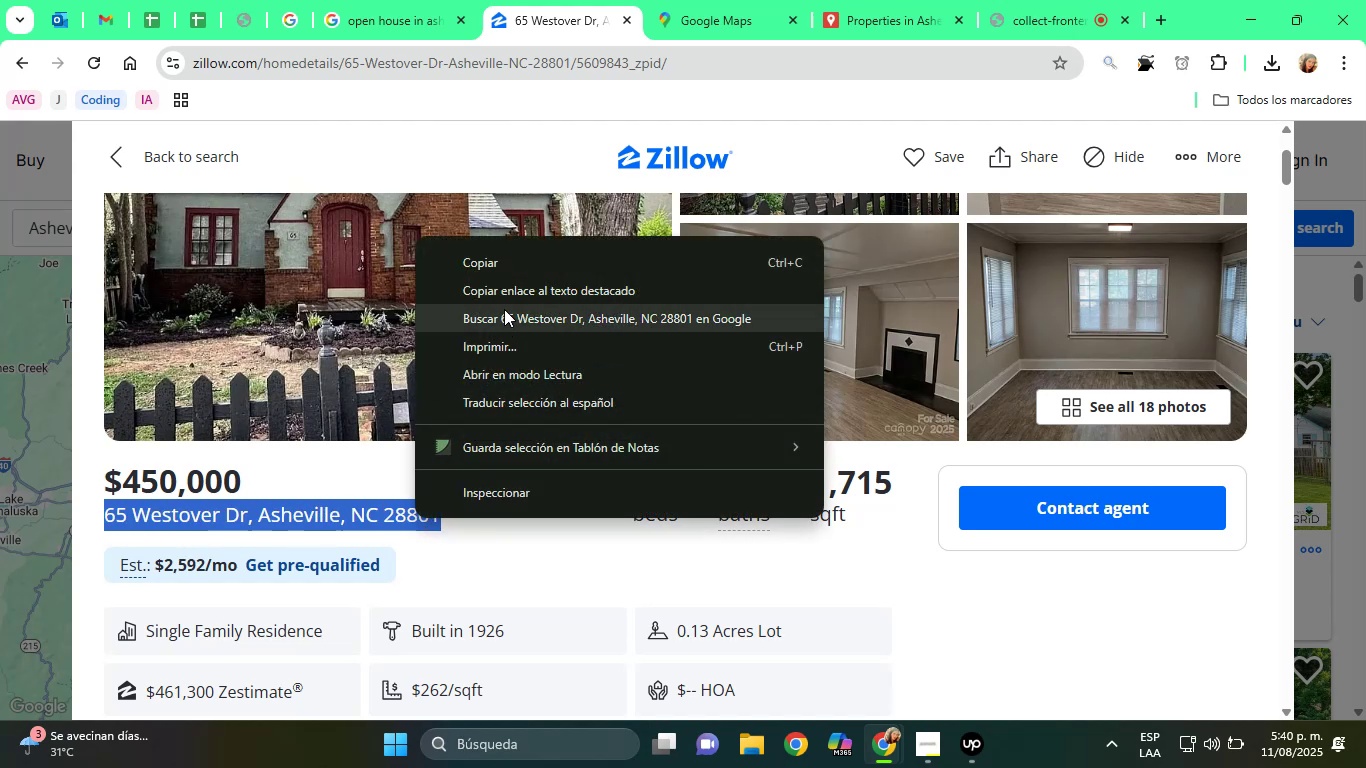 
left_click([506, 270])
 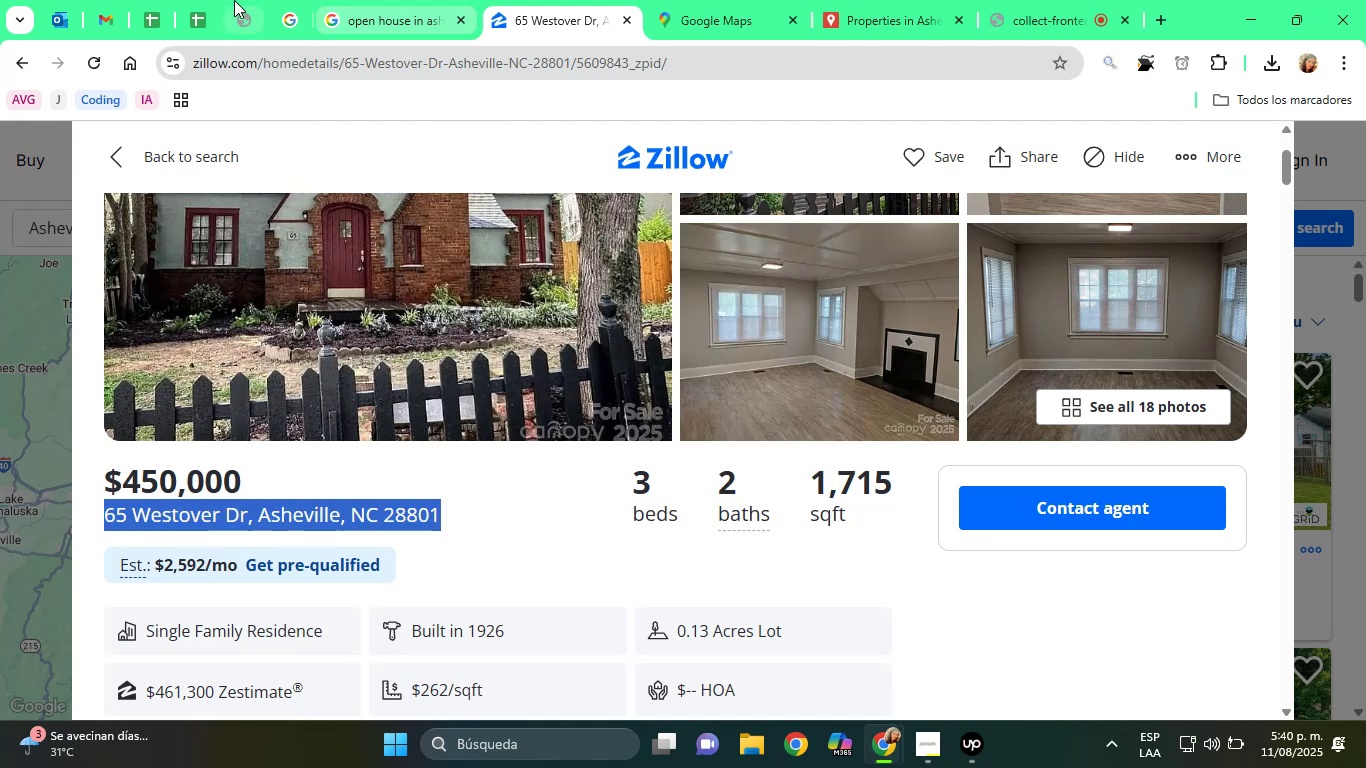 
left_click([214, 0])
 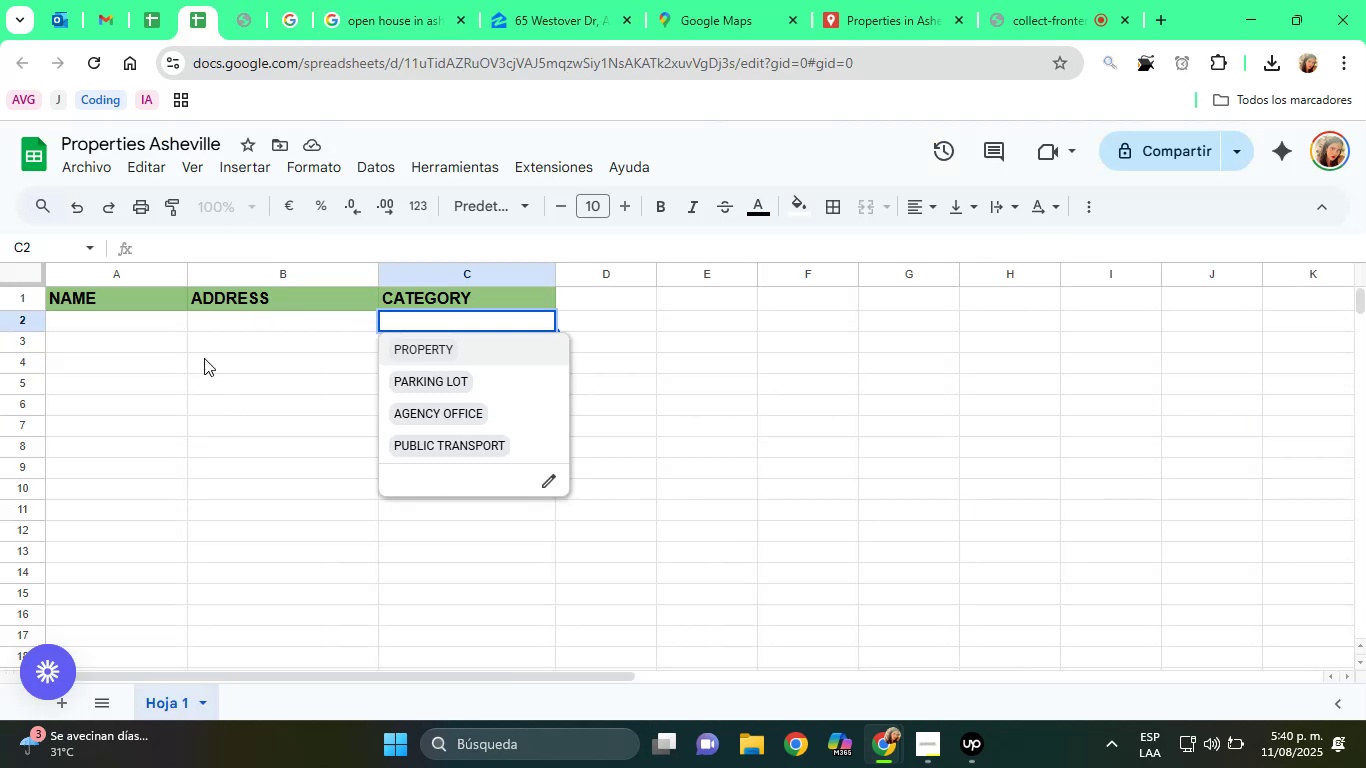 
left_click([255, 322])
 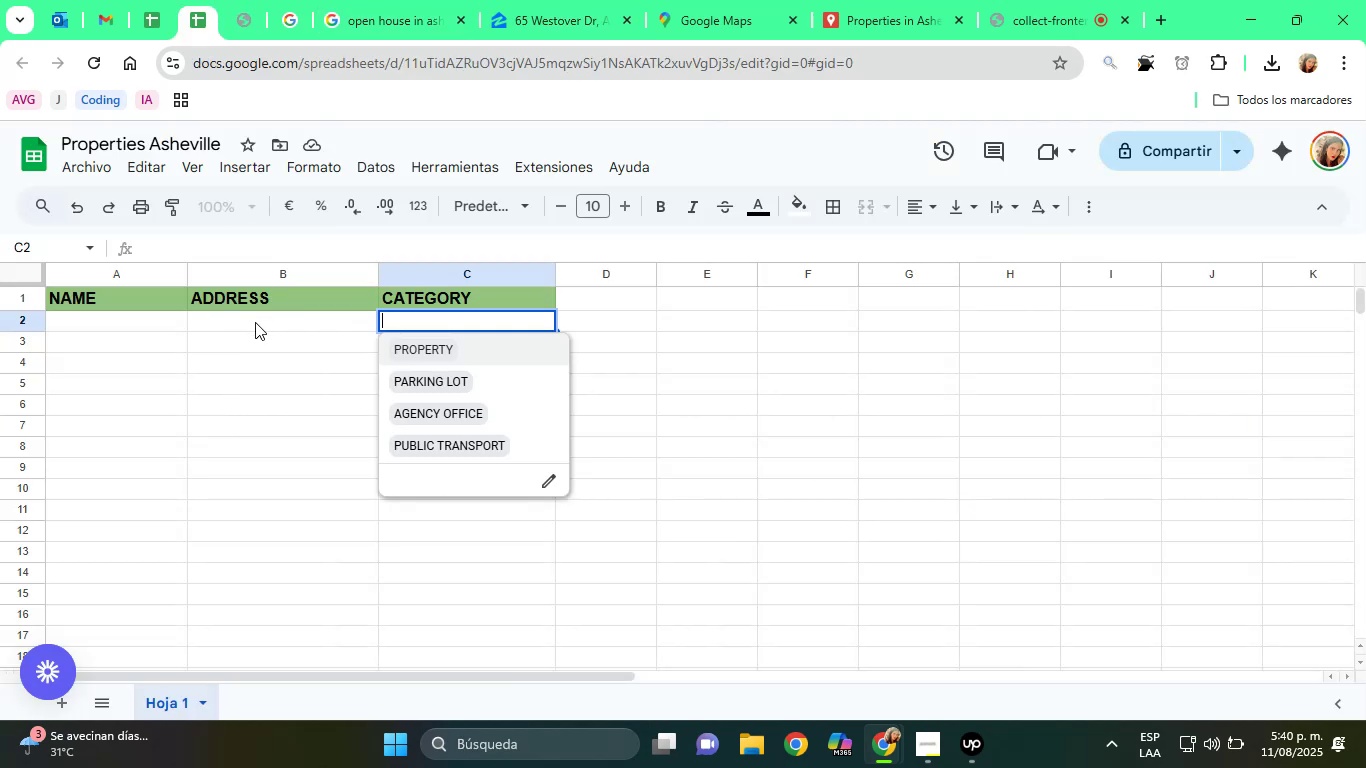 
right_click([256, 316])
 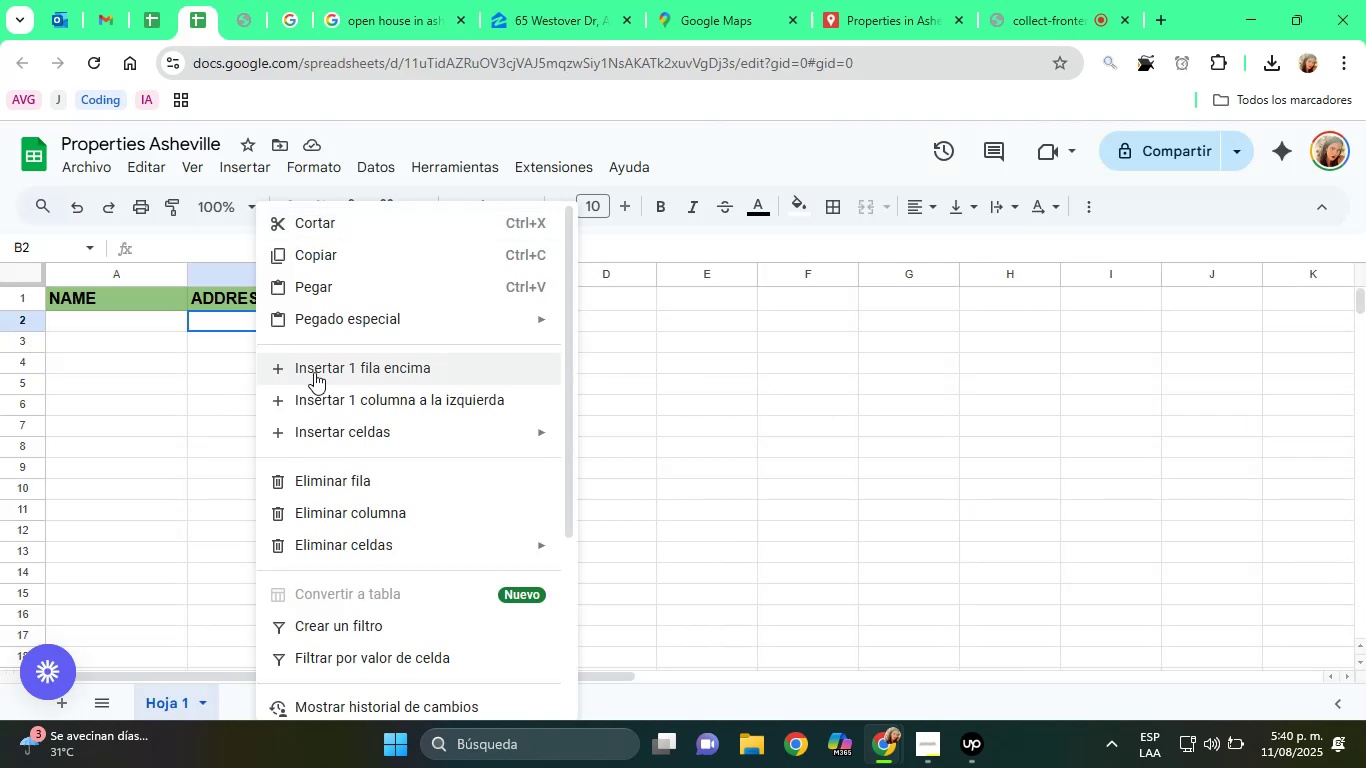 
left_click_drag(start_coordinate=[336, 261], to_coordinate=[347, 272])
 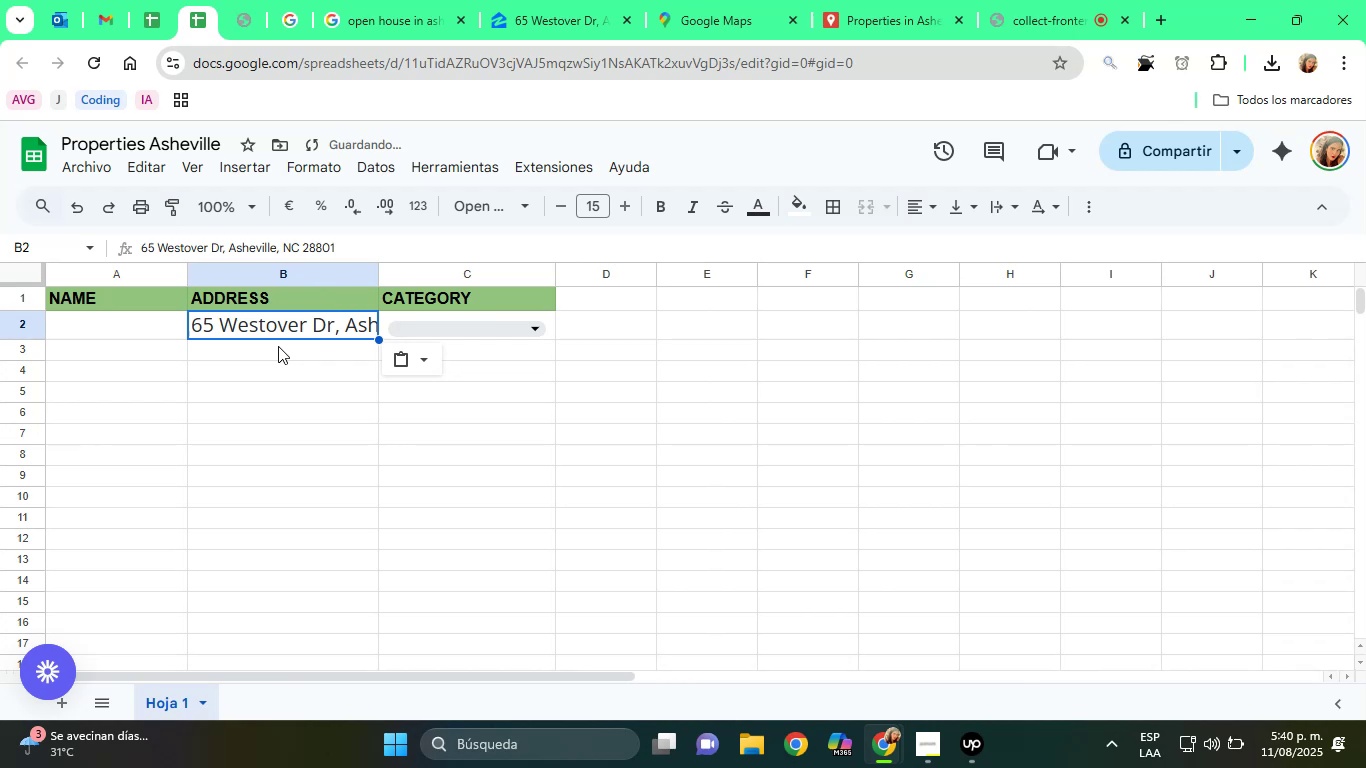 
left_click([406, 357])
 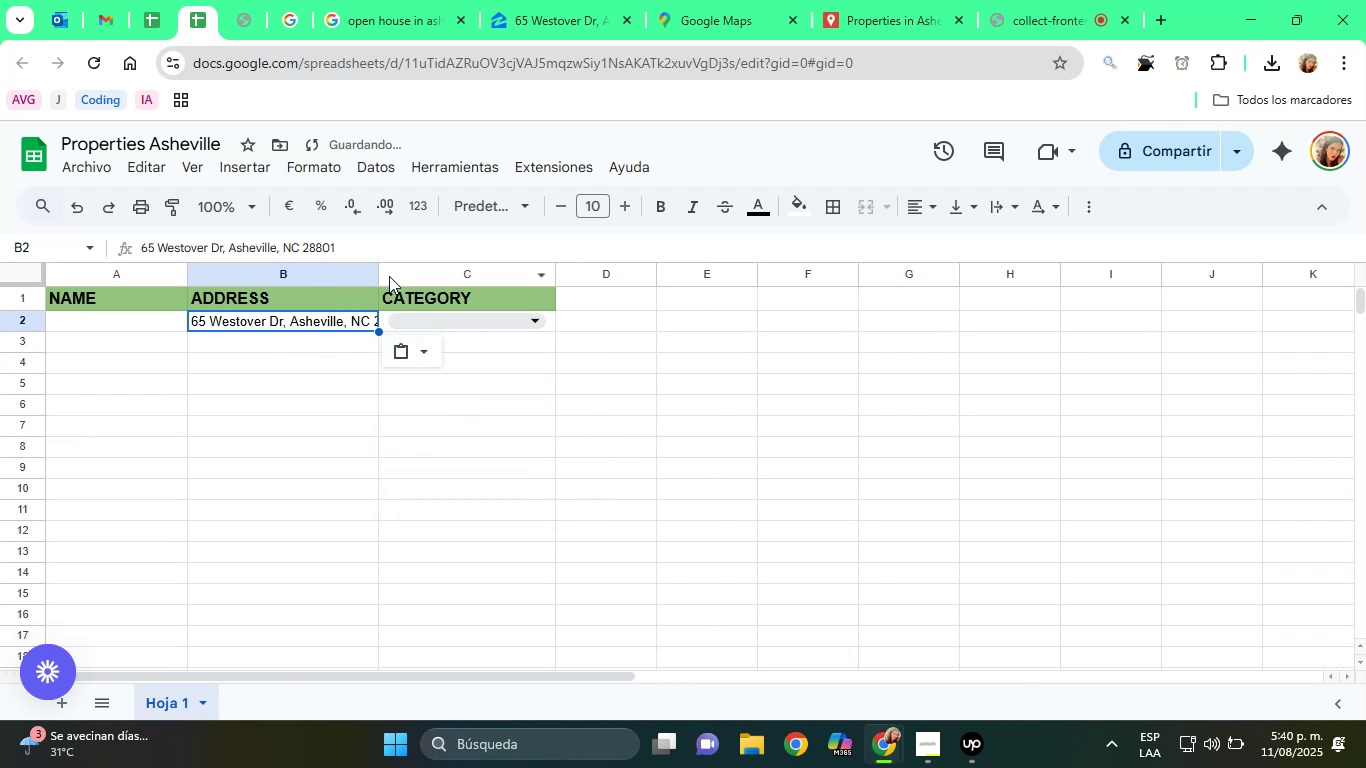 
double_click([380, 270])
 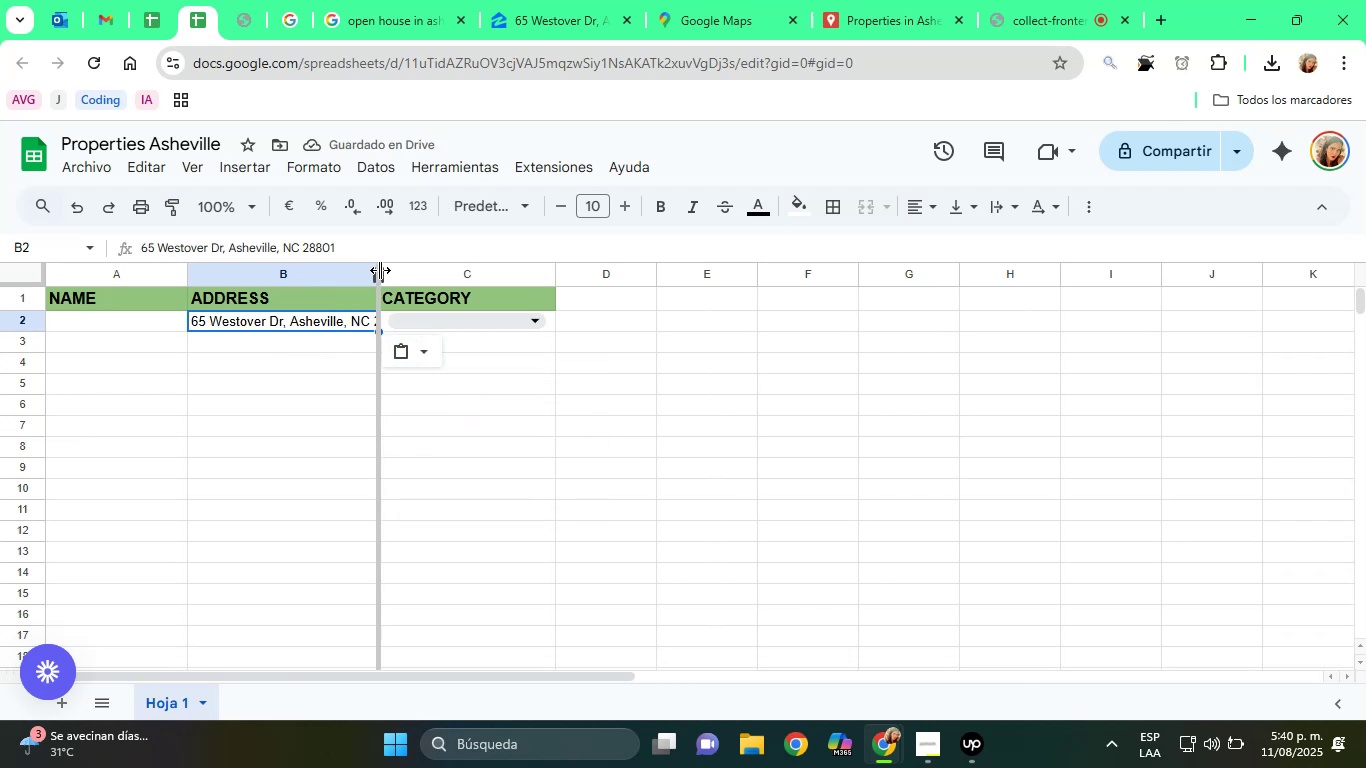 
left_click_drag(start_coordinate=[380, 270], to_coordinate=[386, 270])
 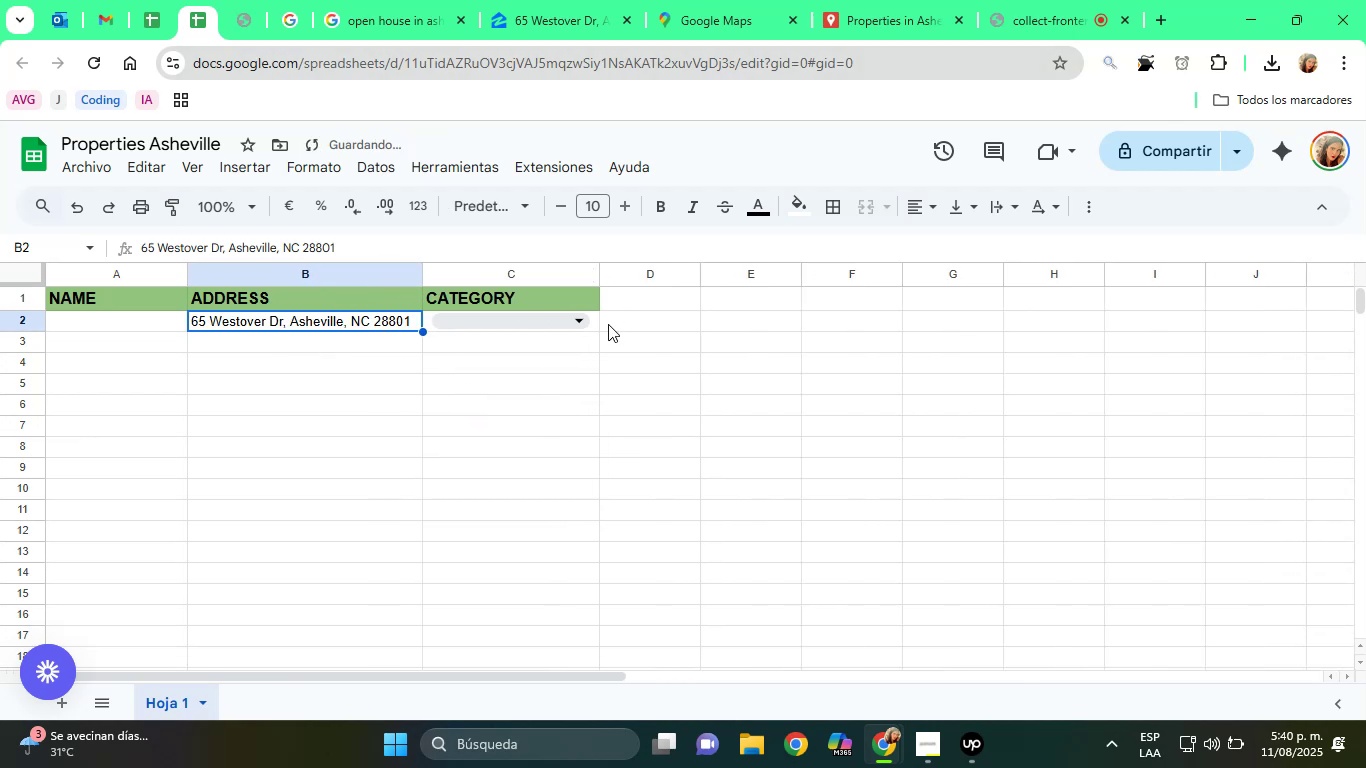 
left_click([546, 320])
 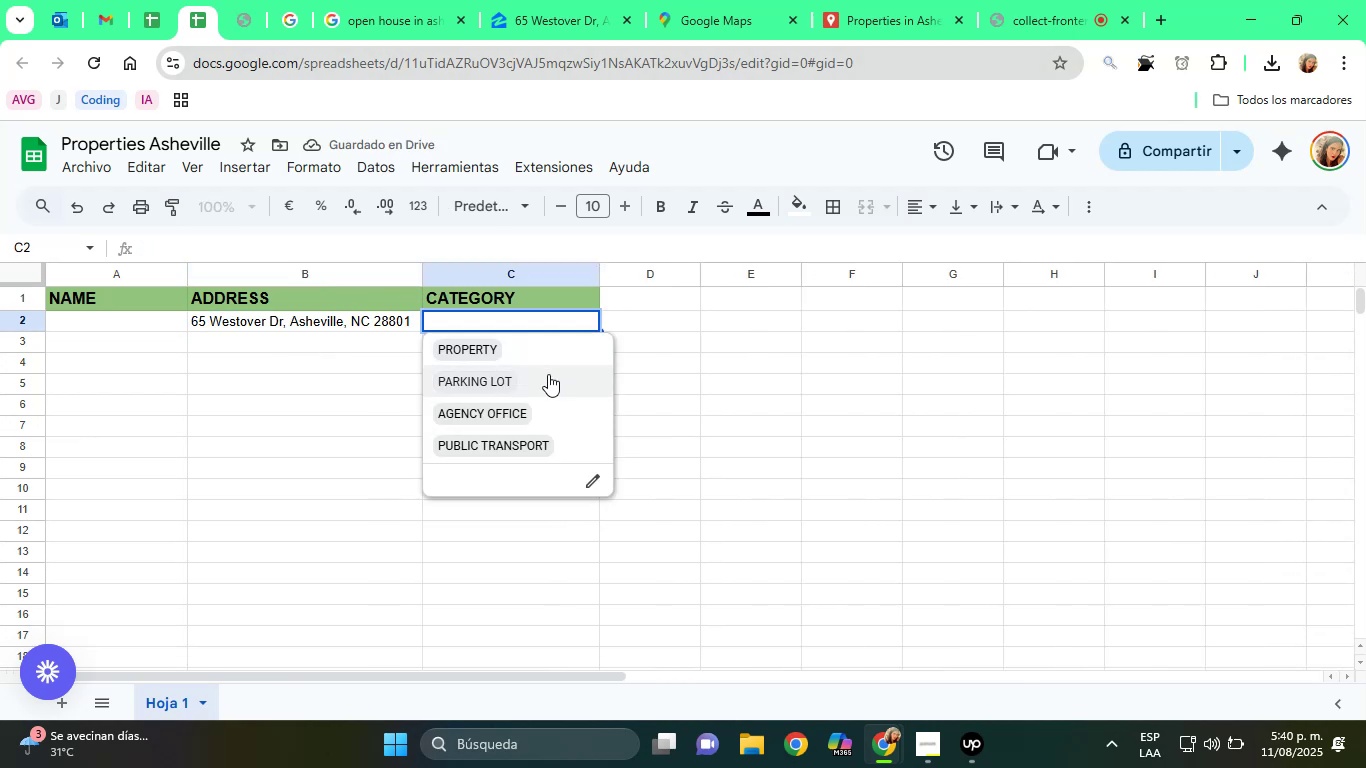 
left_click([539, 361])
 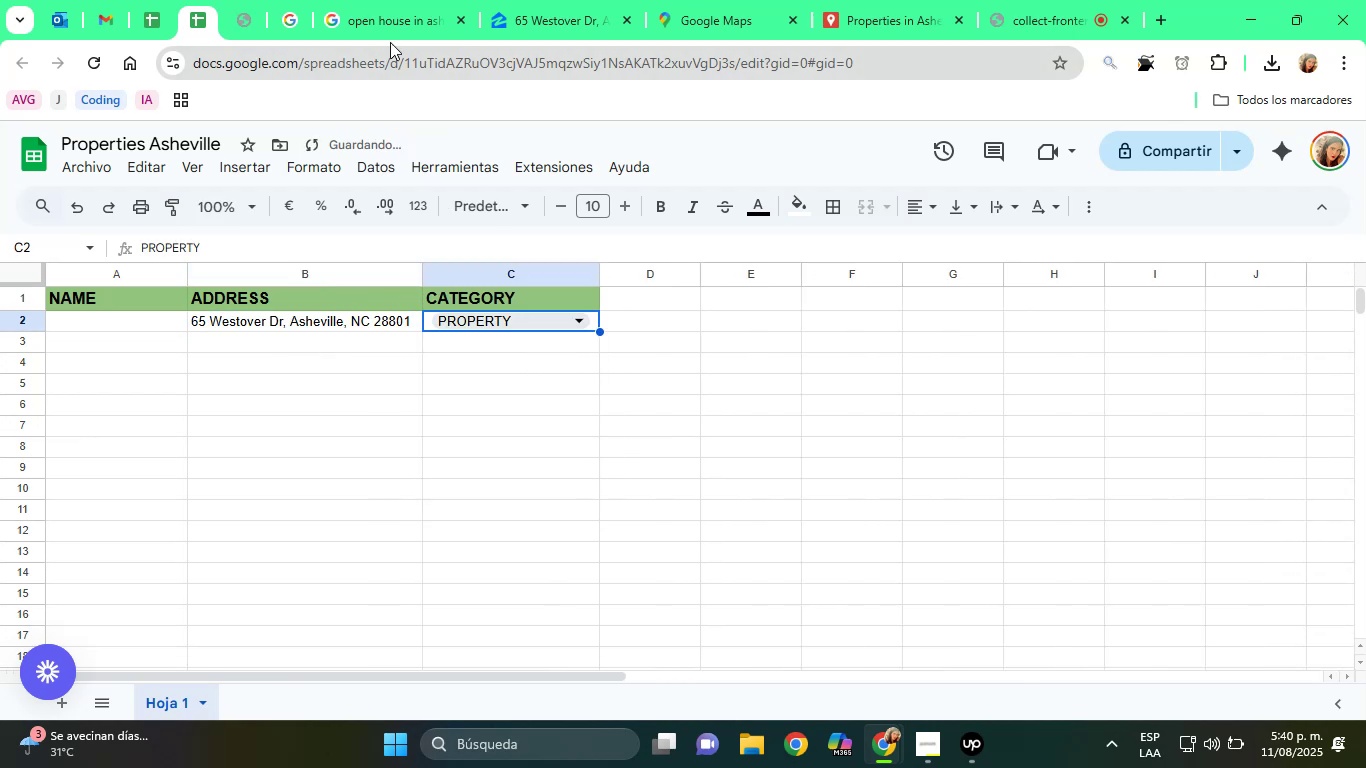 
left_click([537, 0])
 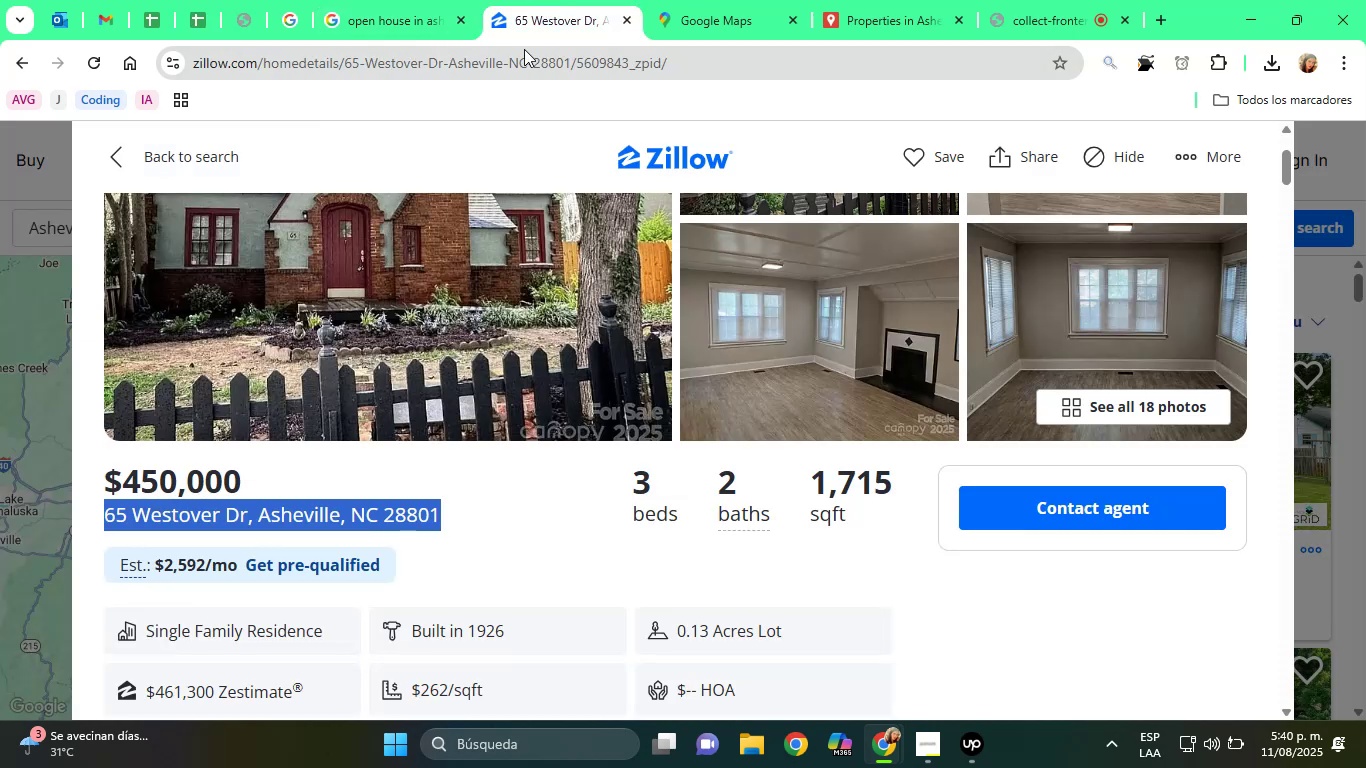 
scroll: coordinate [547, 385], scroll_direction: up, amount: 4.0
 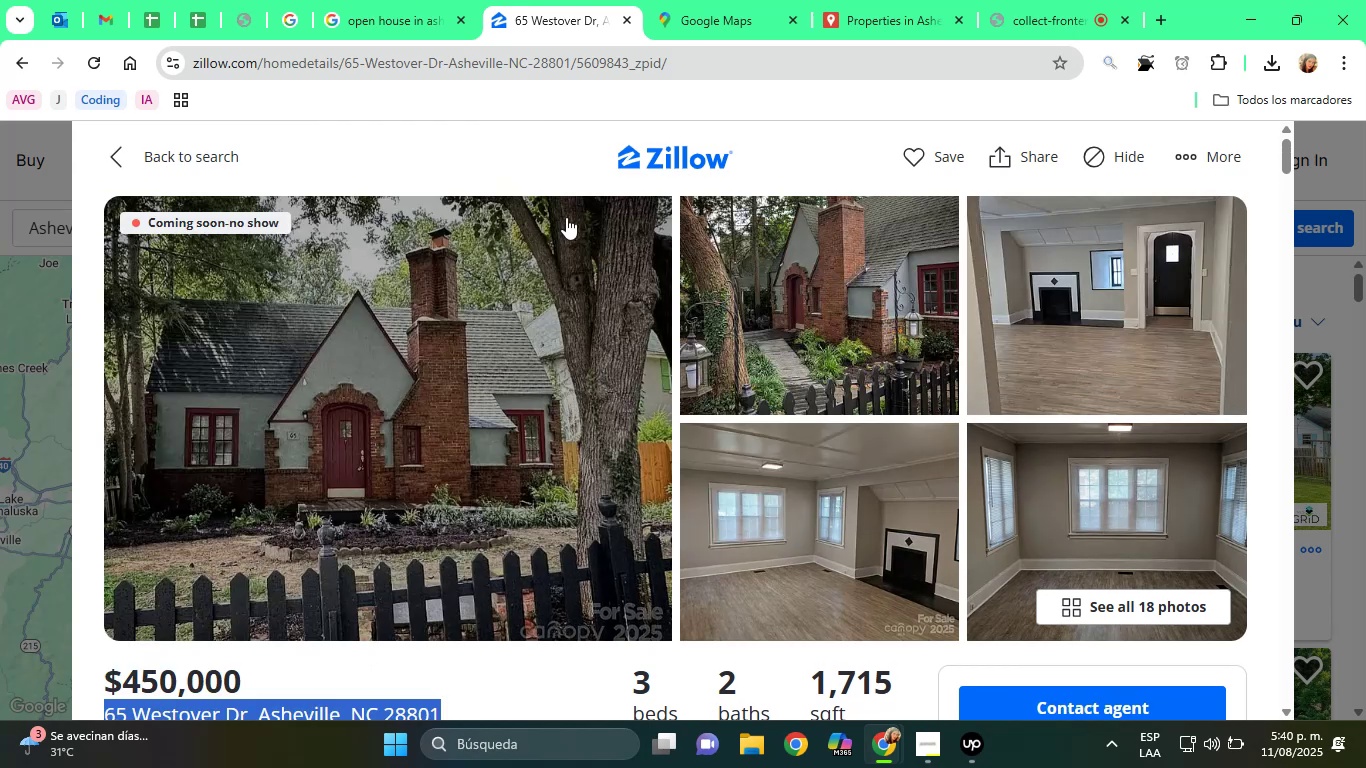 
scroll: coordinate [511, 506], scroll_direction: down, amount: 8.0
 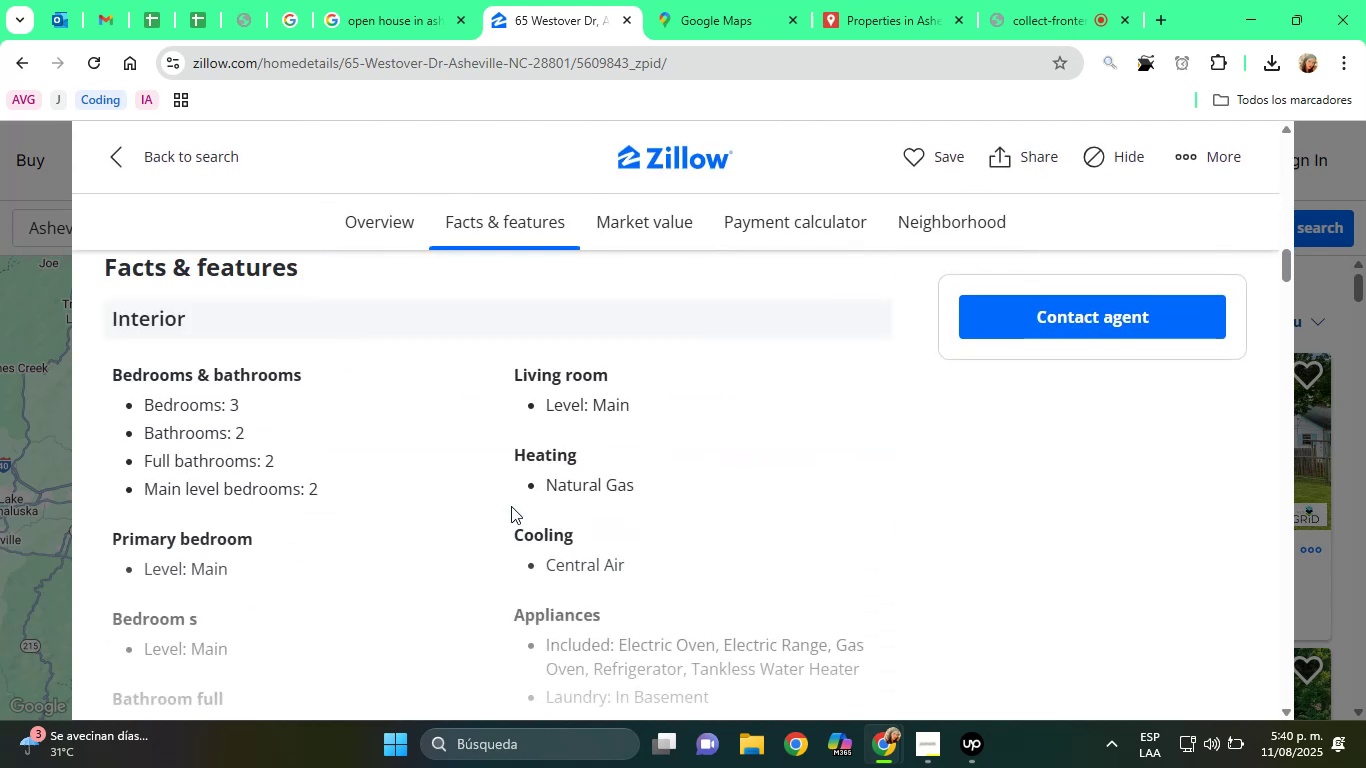 
scroll: coordinate [996, 547], scroll_direction: down, amount: 13.0
 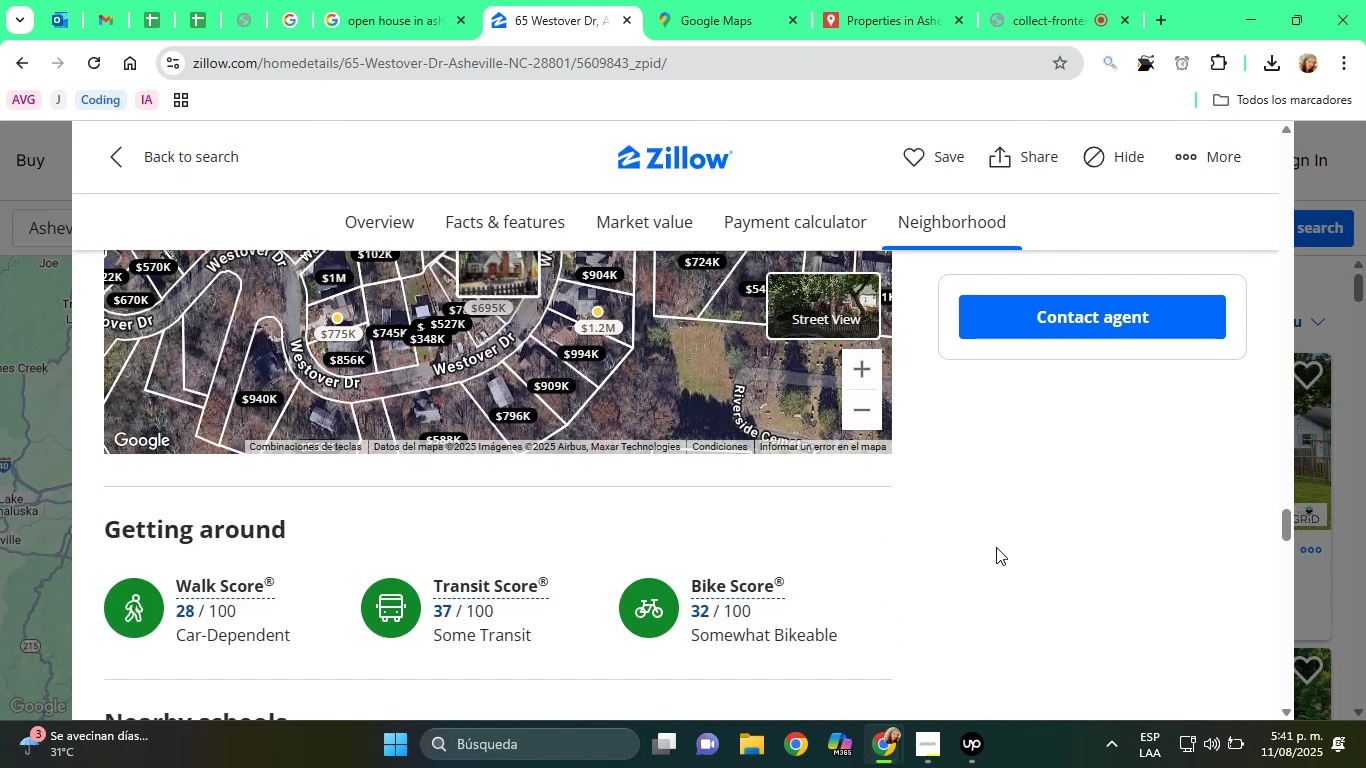 
scroll: coordinate [989, 549], scroll_direction: down, amount: 4.0
 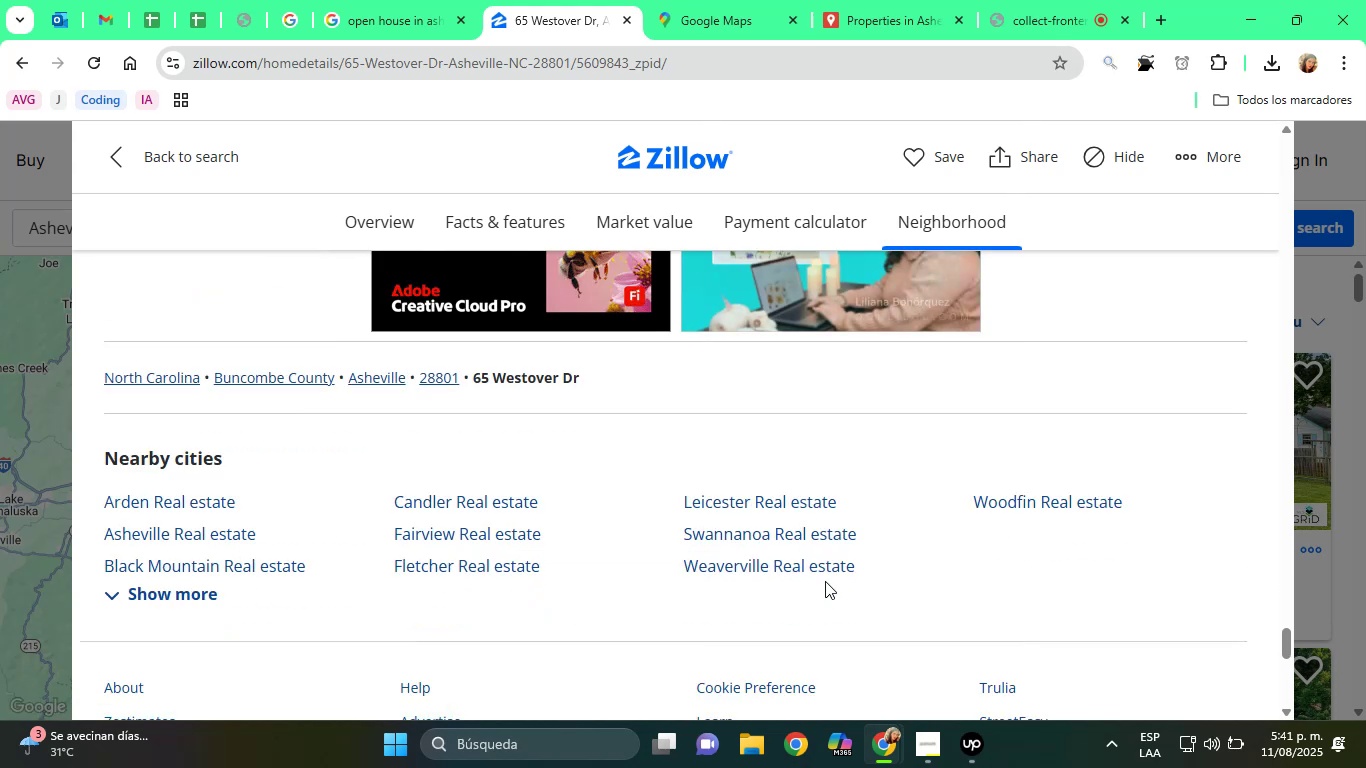 
wait(5.15)
 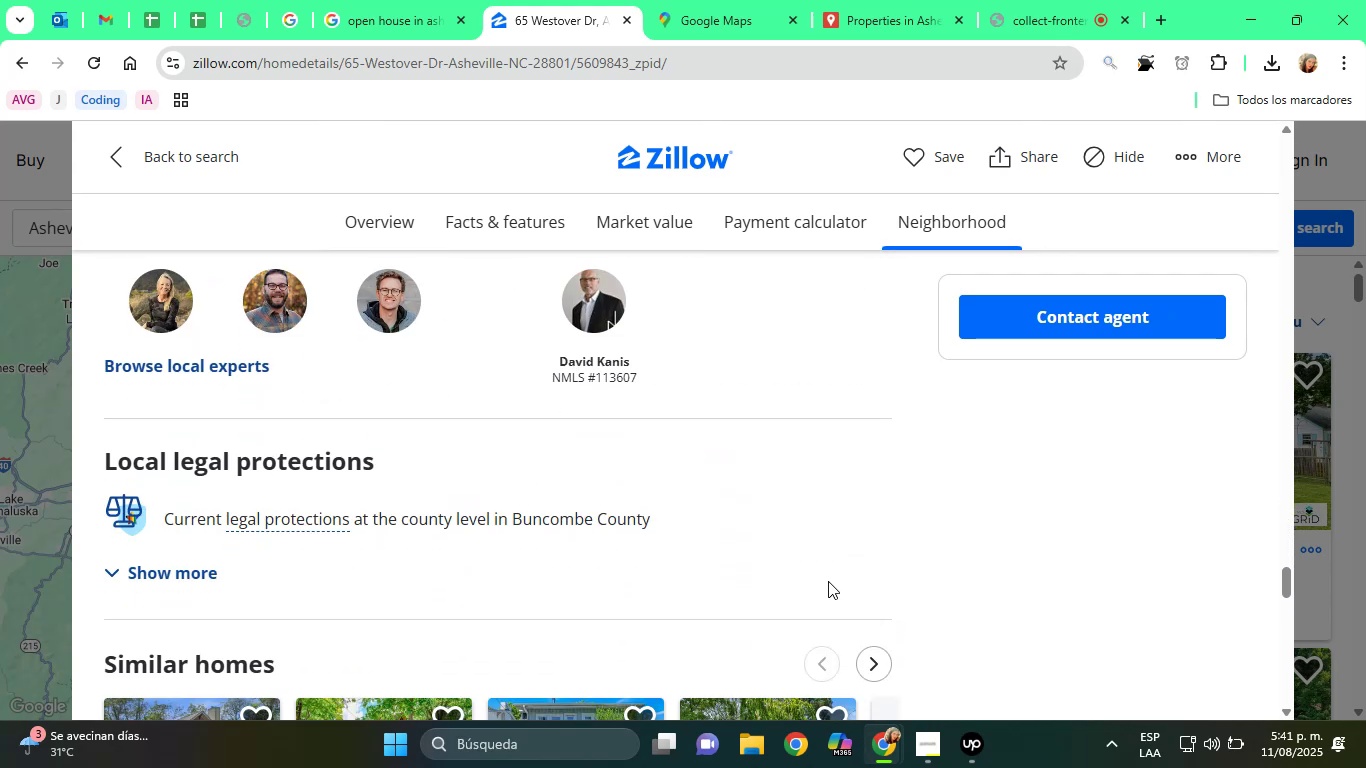 
scroll: coordinate [627, 555], scroll_direction: down, amount: 14.0
 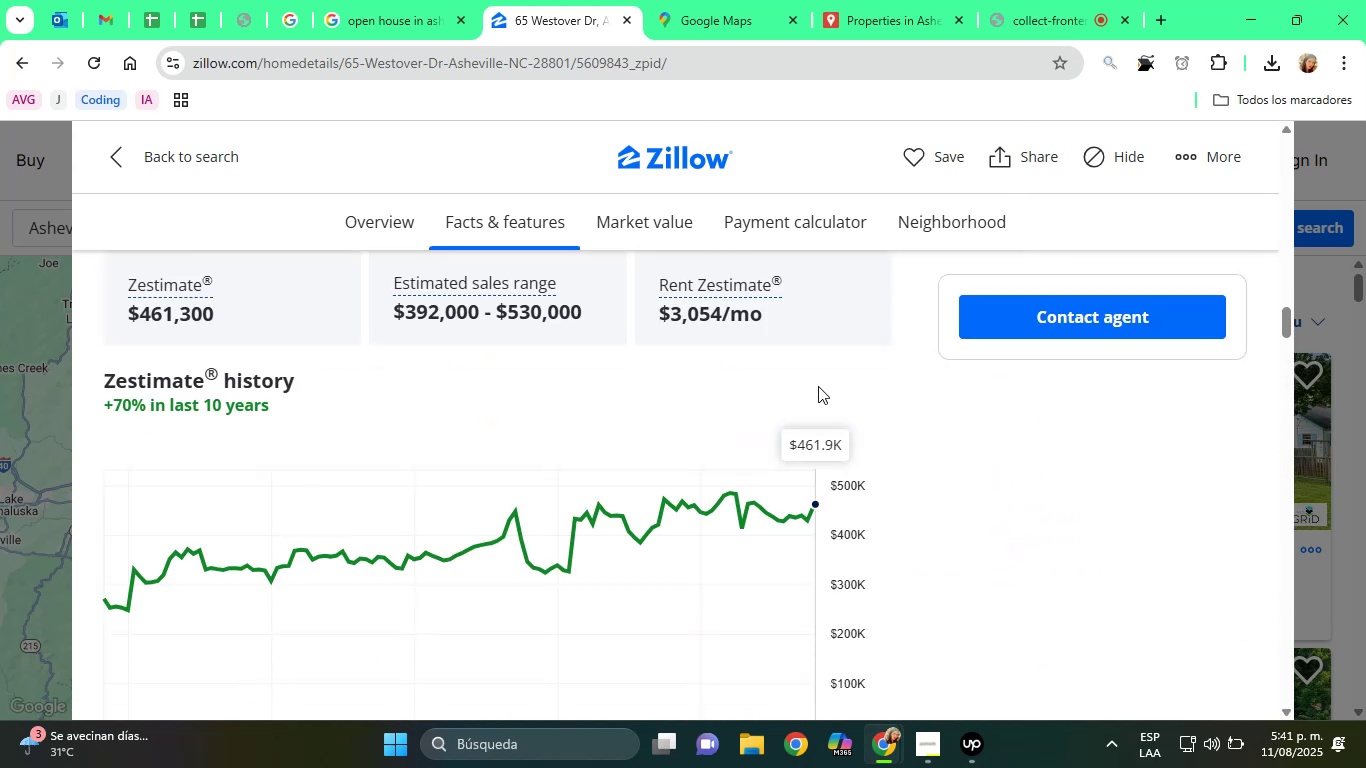 
scroll: coordinate [693, 555], scroll_direction: up, amount: 73.0
 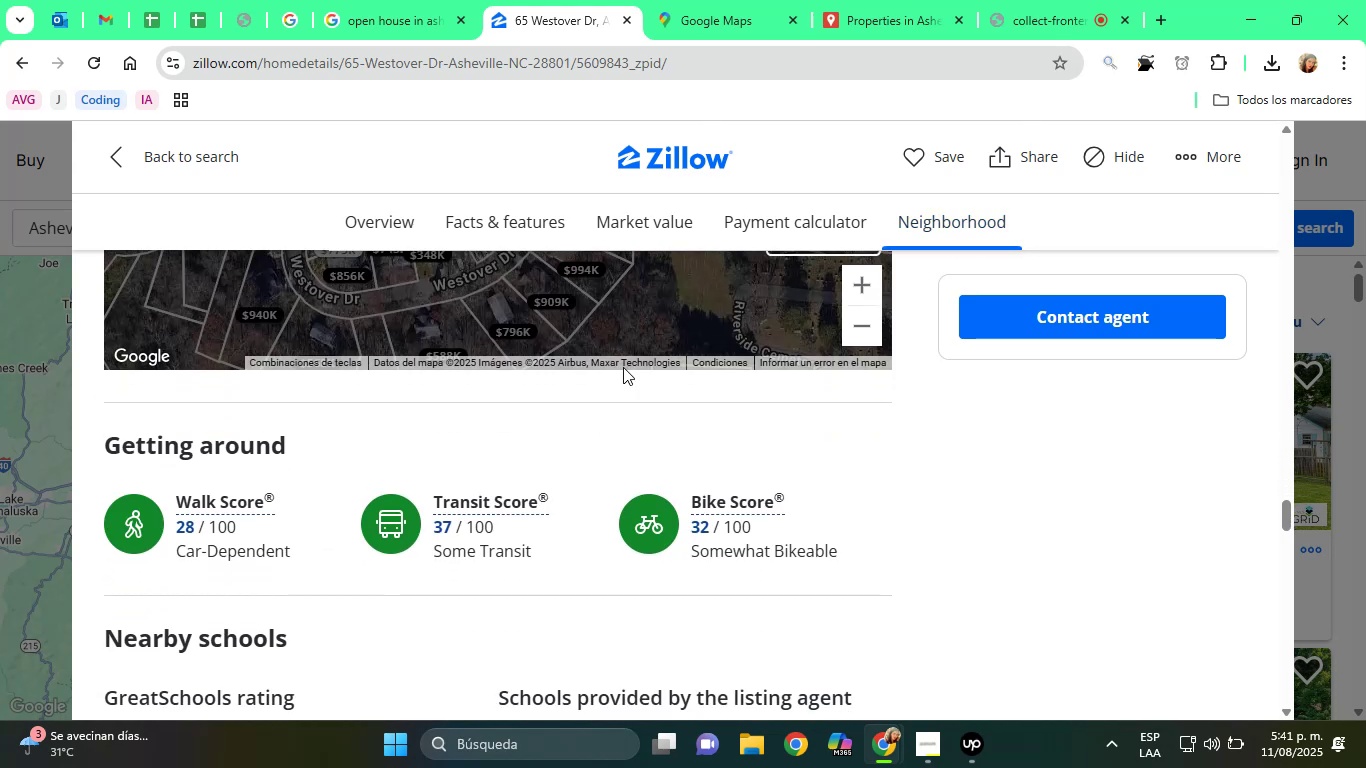 
scroll: coordinate [659, 557], scroll_direction: down, amount: 10.0
 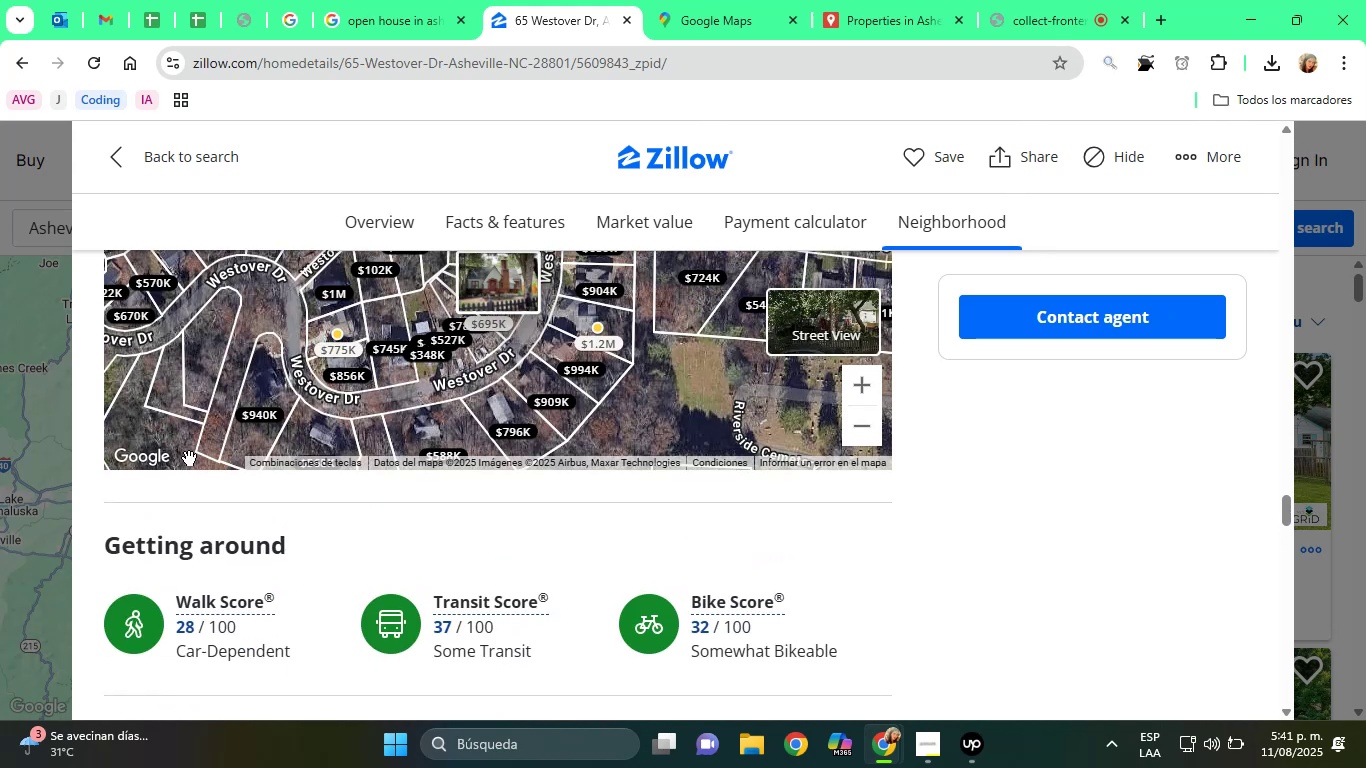 
scroll: coordinate [624, 569], scroll_direction: down, amount: 1.0
 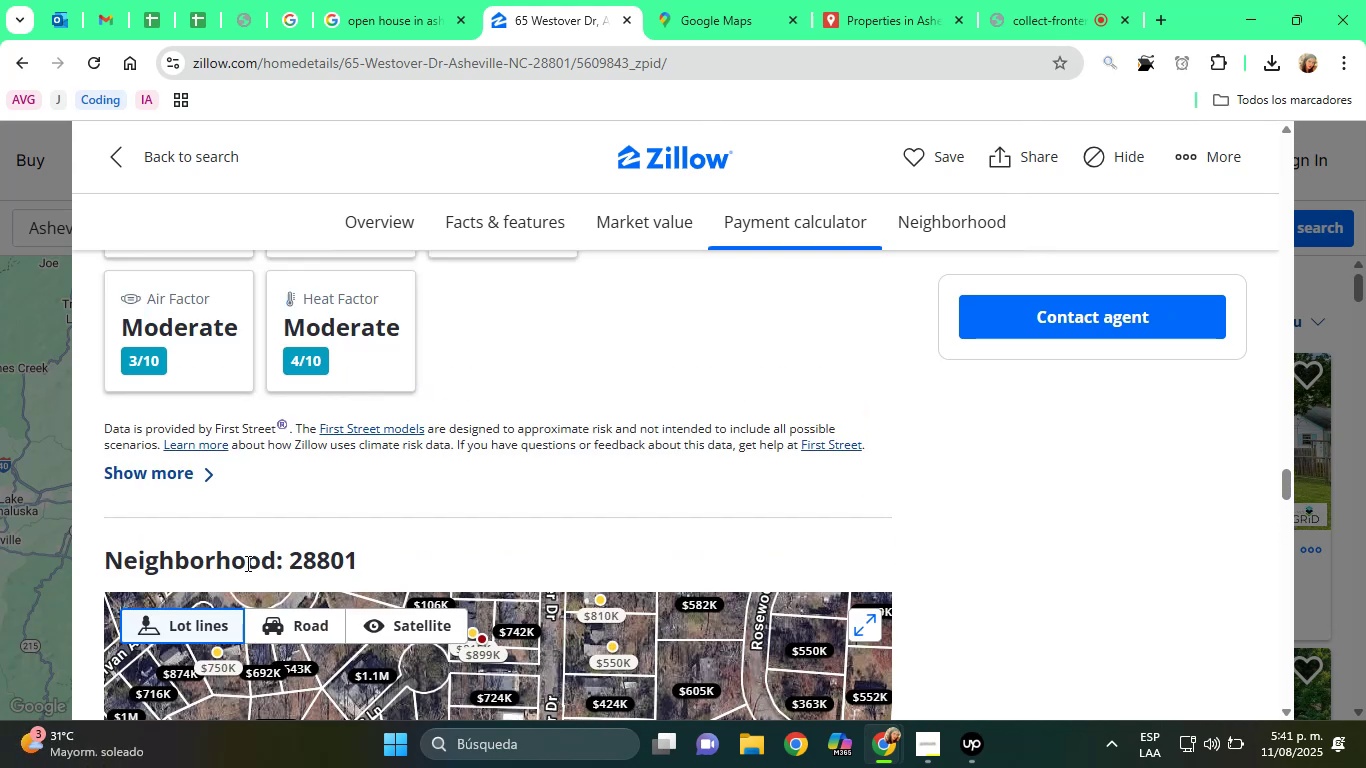 
scroll: coordinate [230, 520], scroll_direction: up, amount: 20.0
 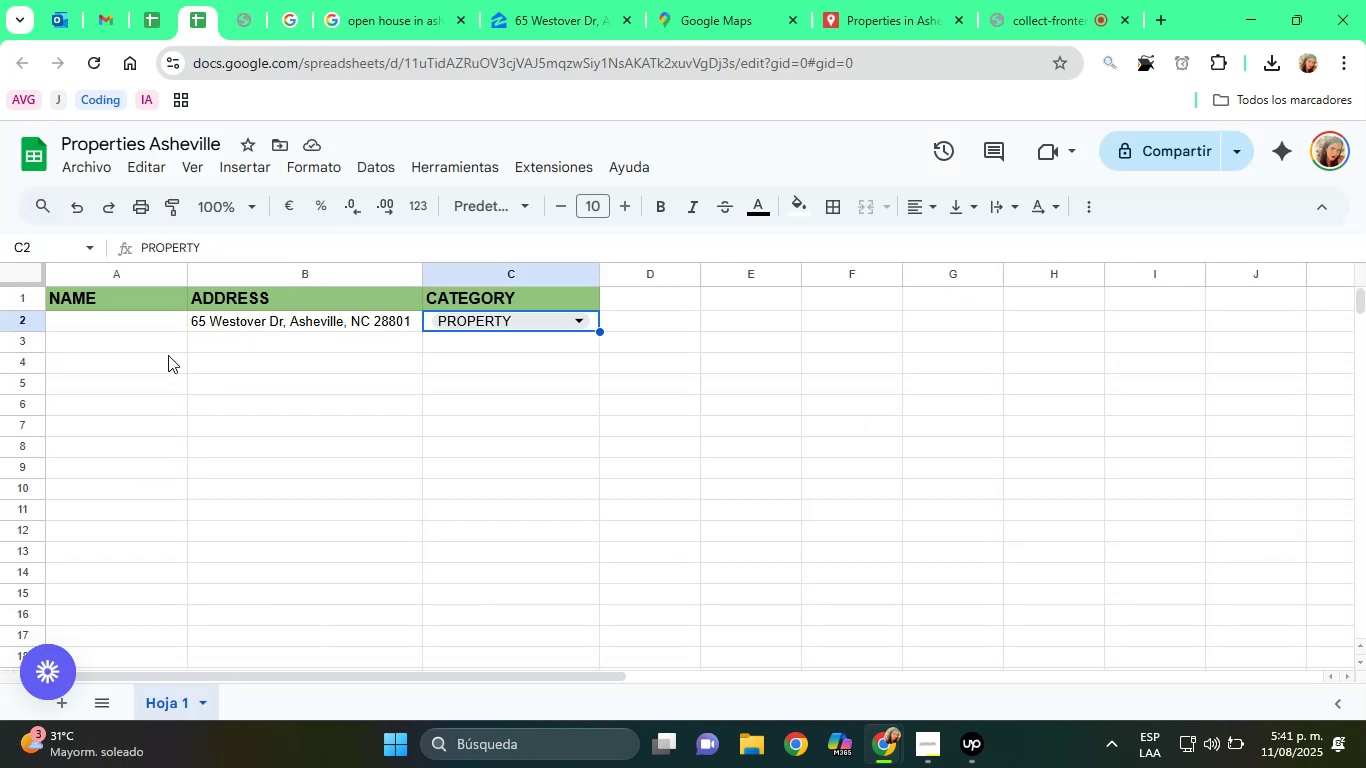 
double_click([246, 563])
 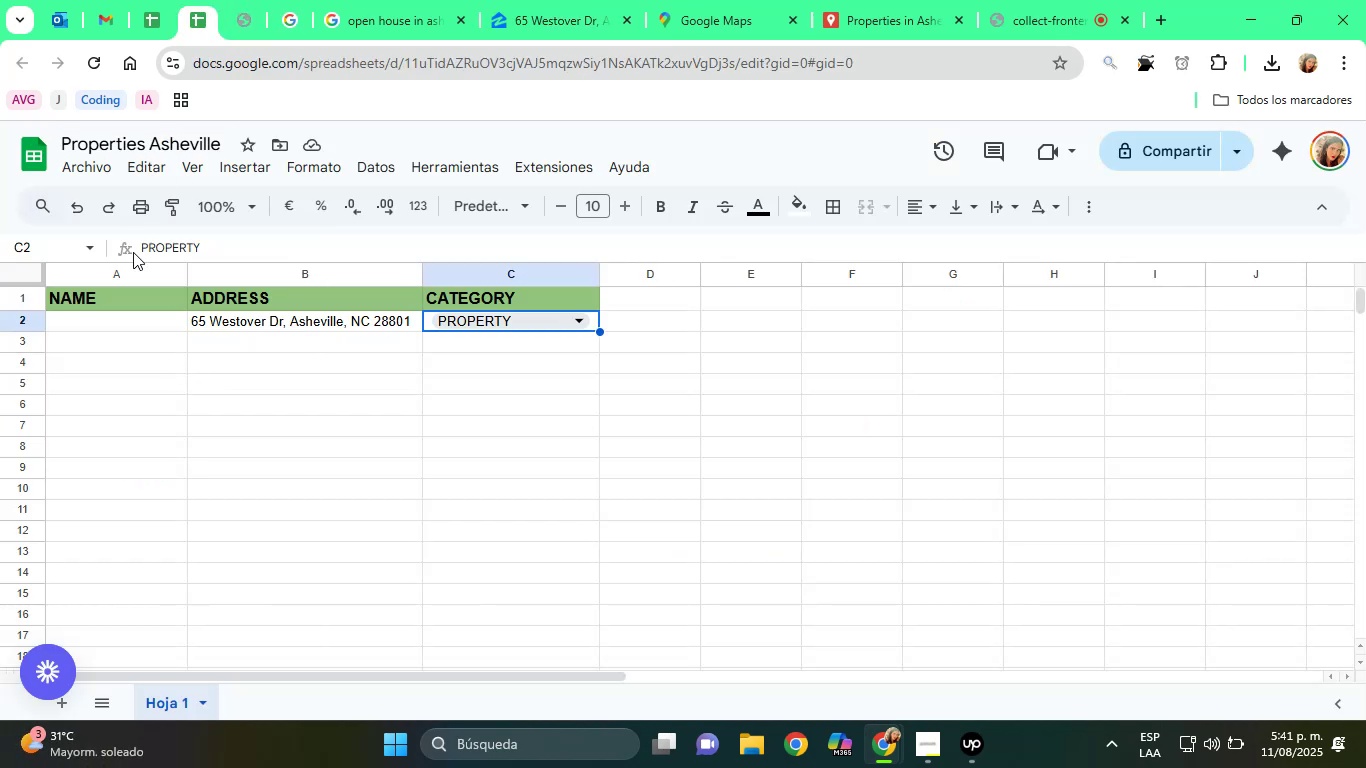 
triple_click([246, 563])
 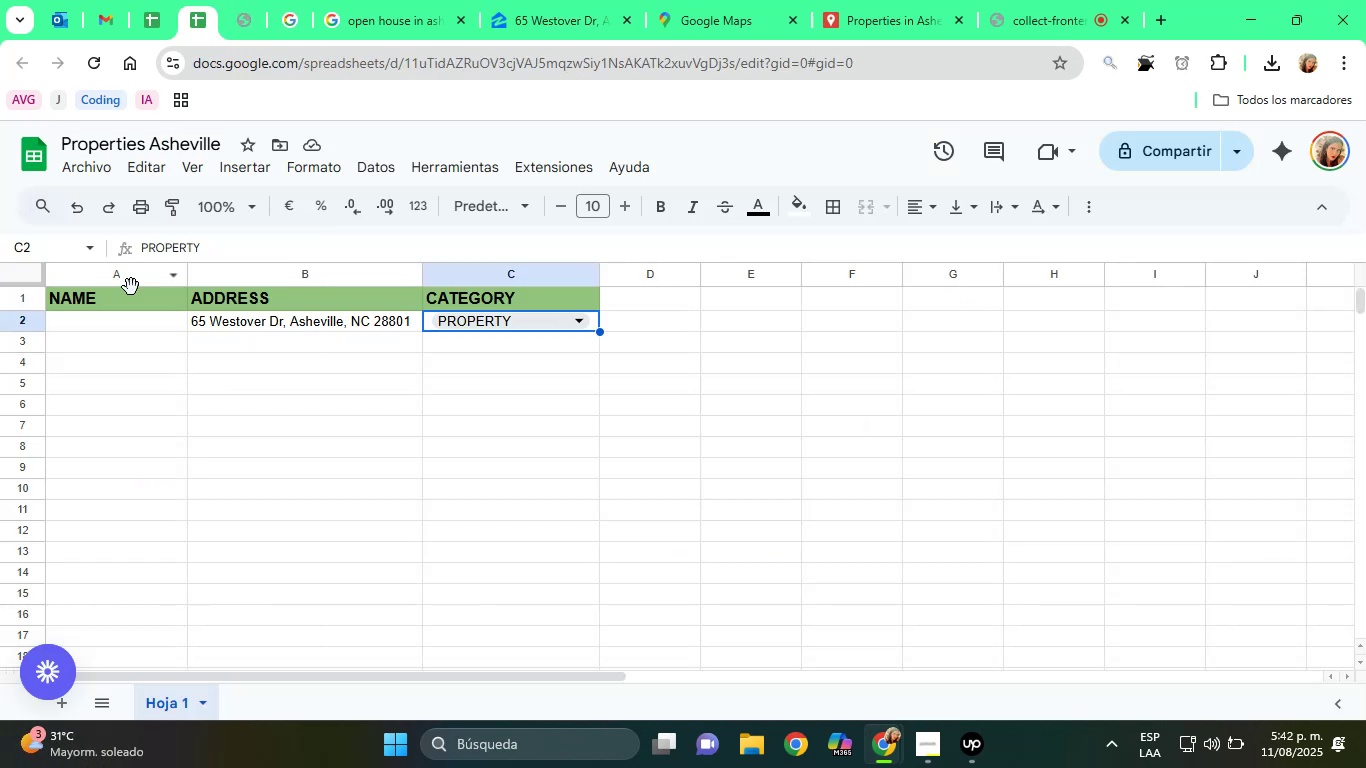 
right_click([246, 563])
 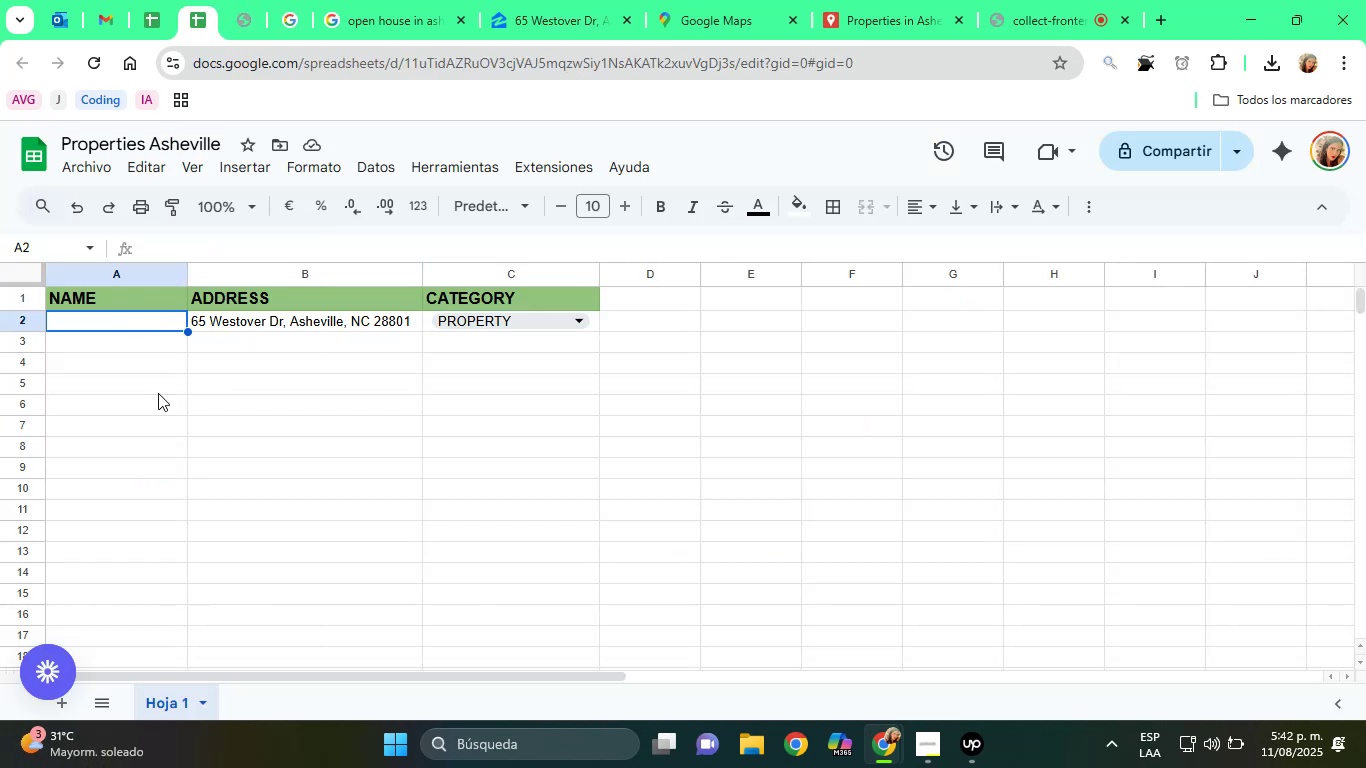 
left_click([330, 315])
 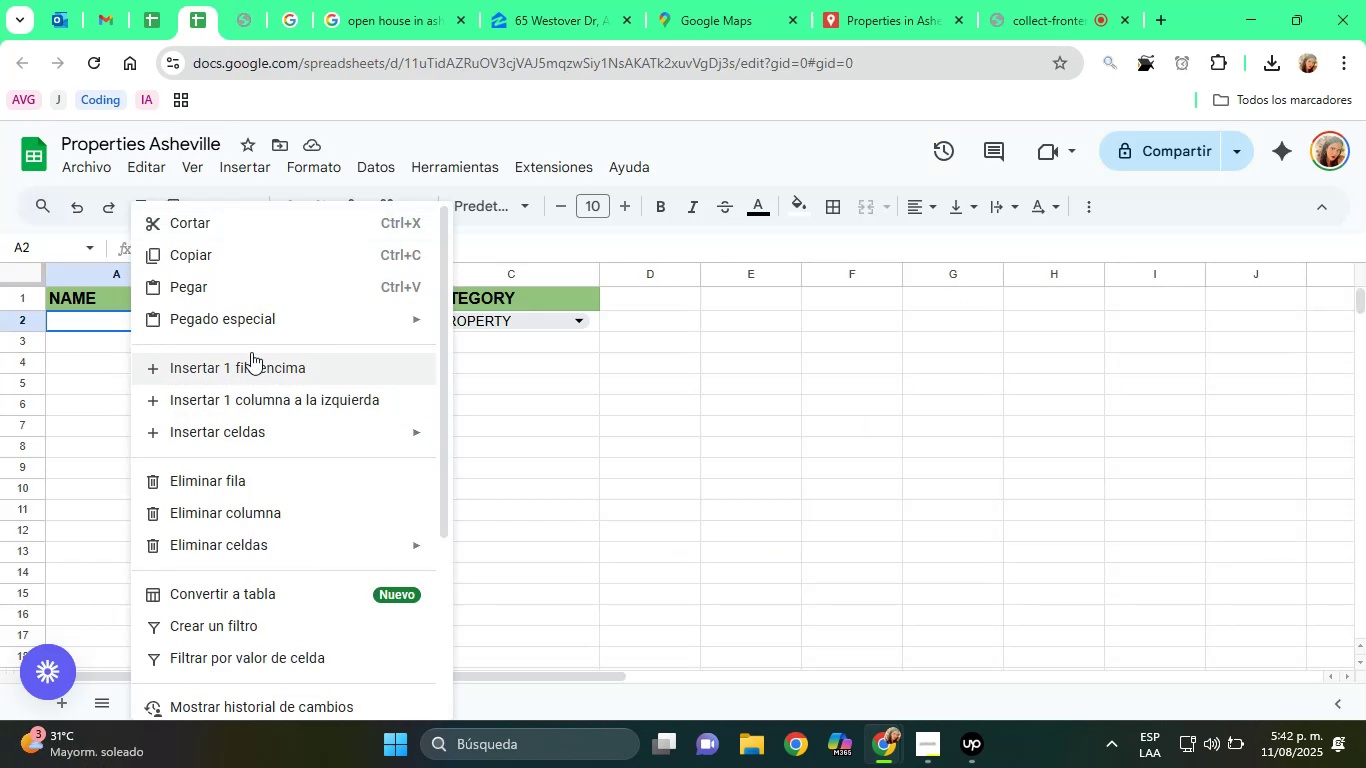 
left_click([200, 0])
 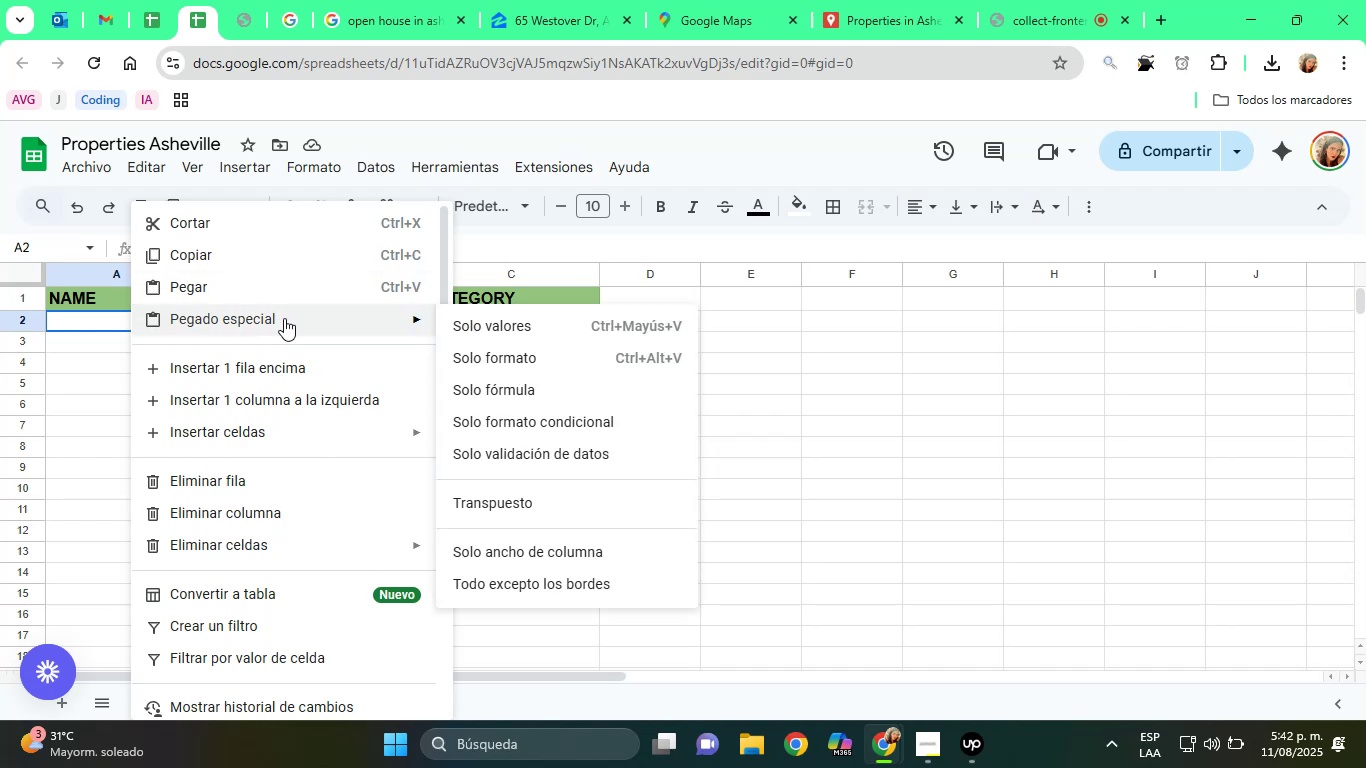 
left_click([131, 319])
 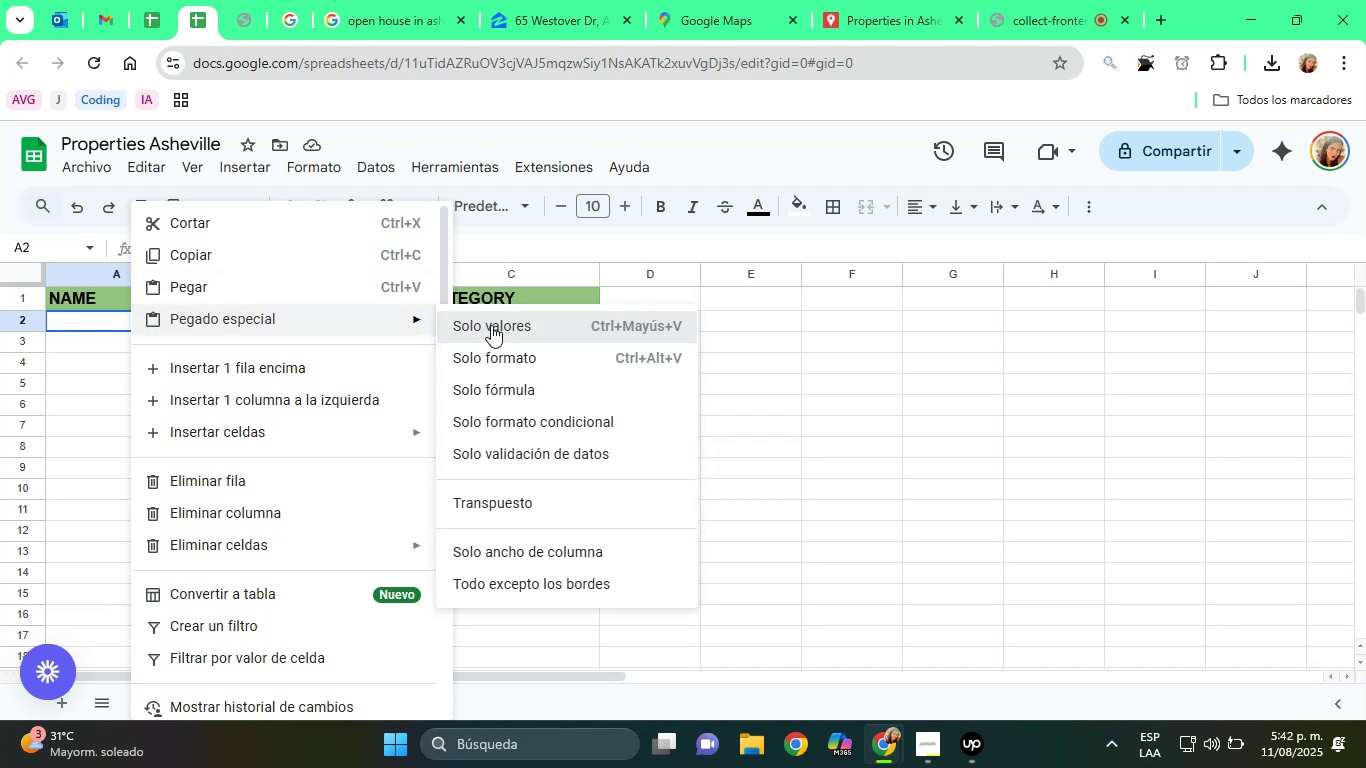 
right_click([131, 319])
 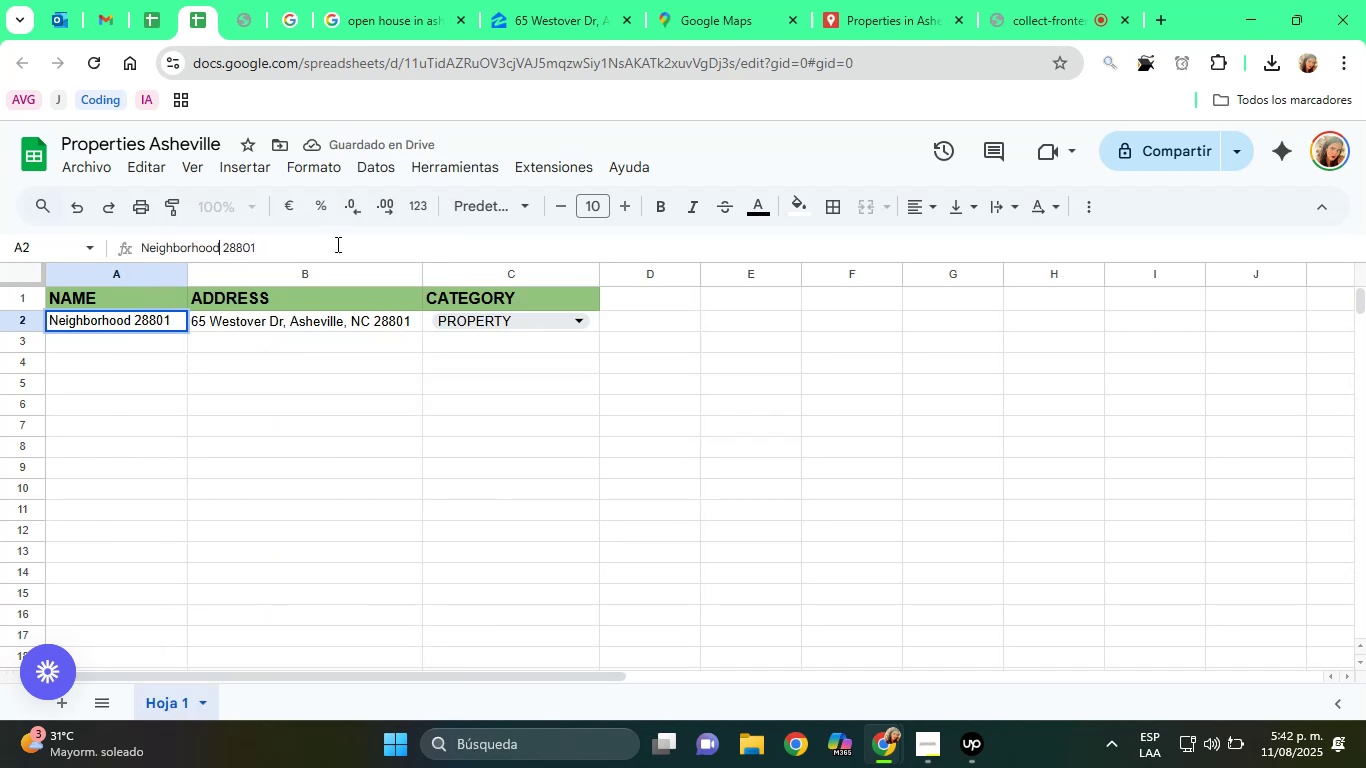 
left_click([491, 325])
 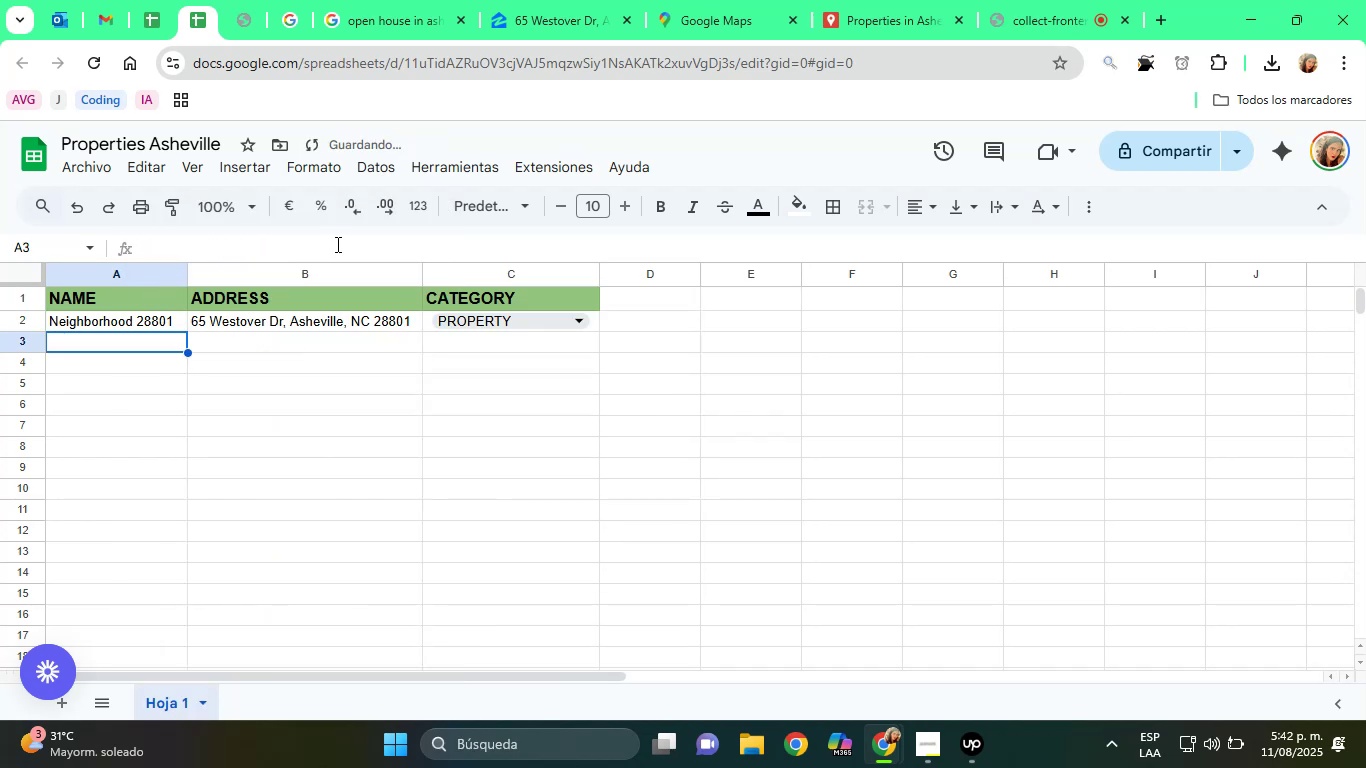 
left_click([223, 253])
 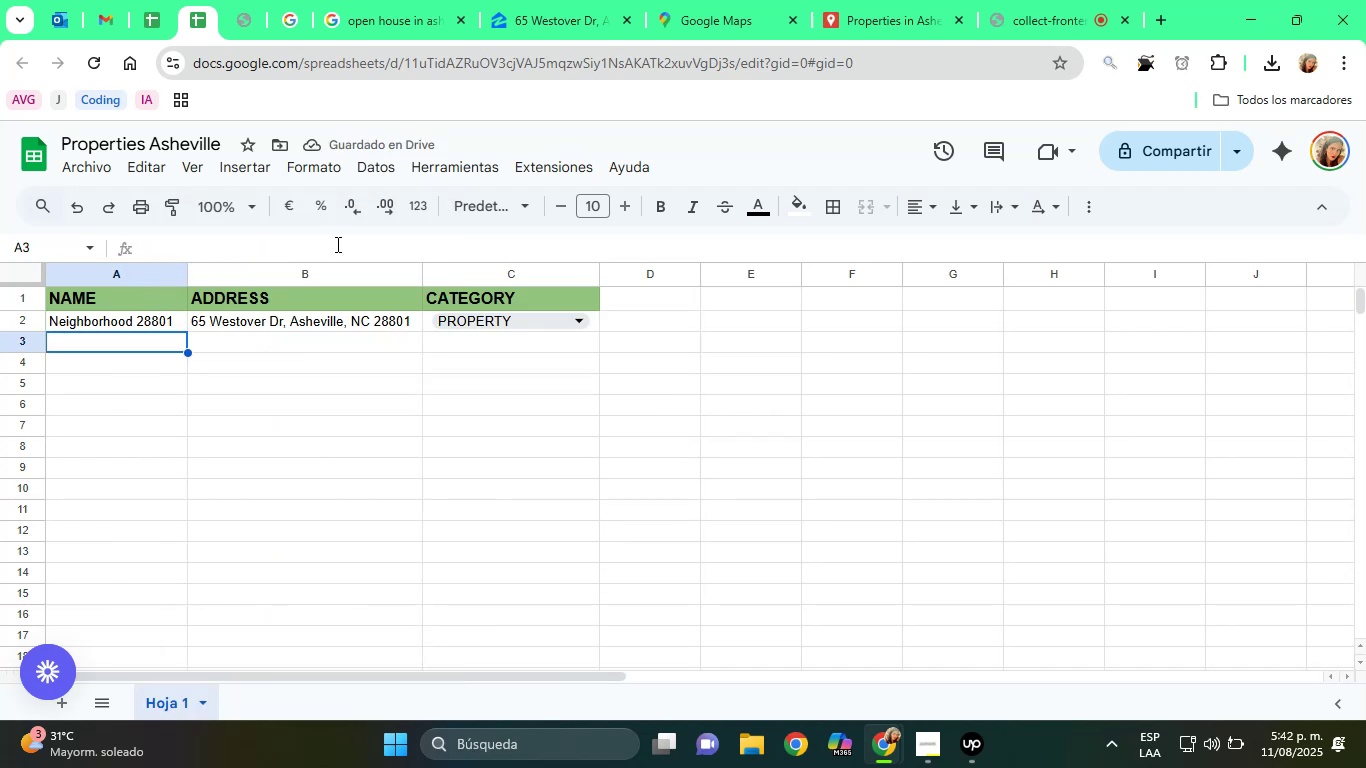 
key(Backspace)
 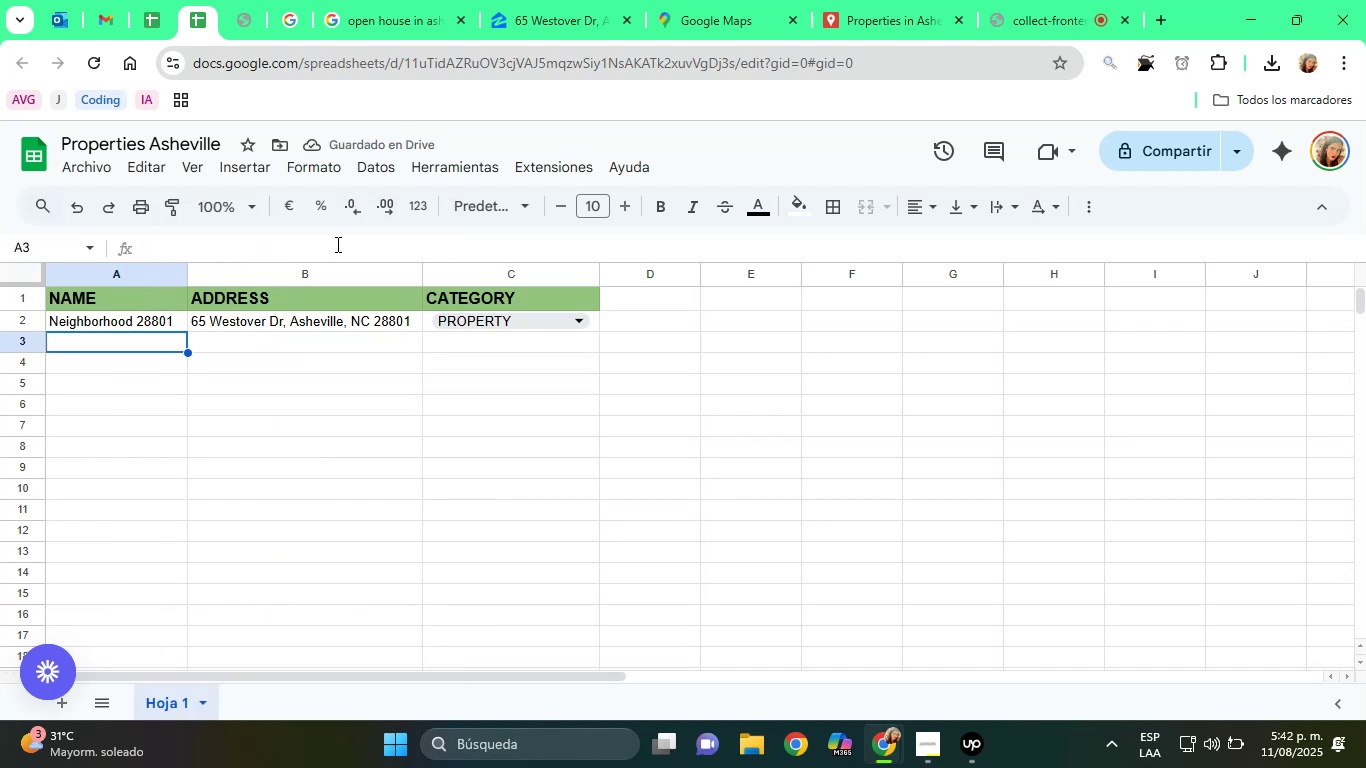 
key(Enter)
 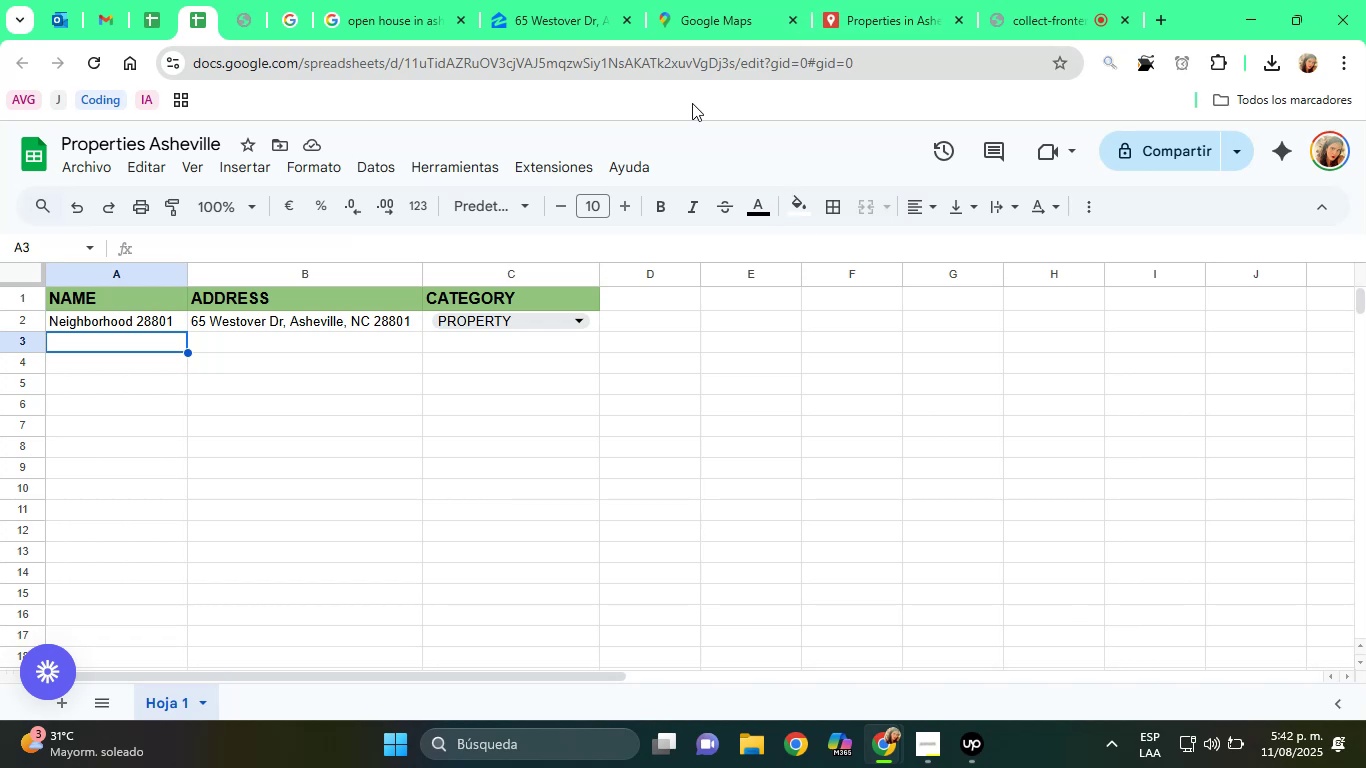 
wait(40.52)
 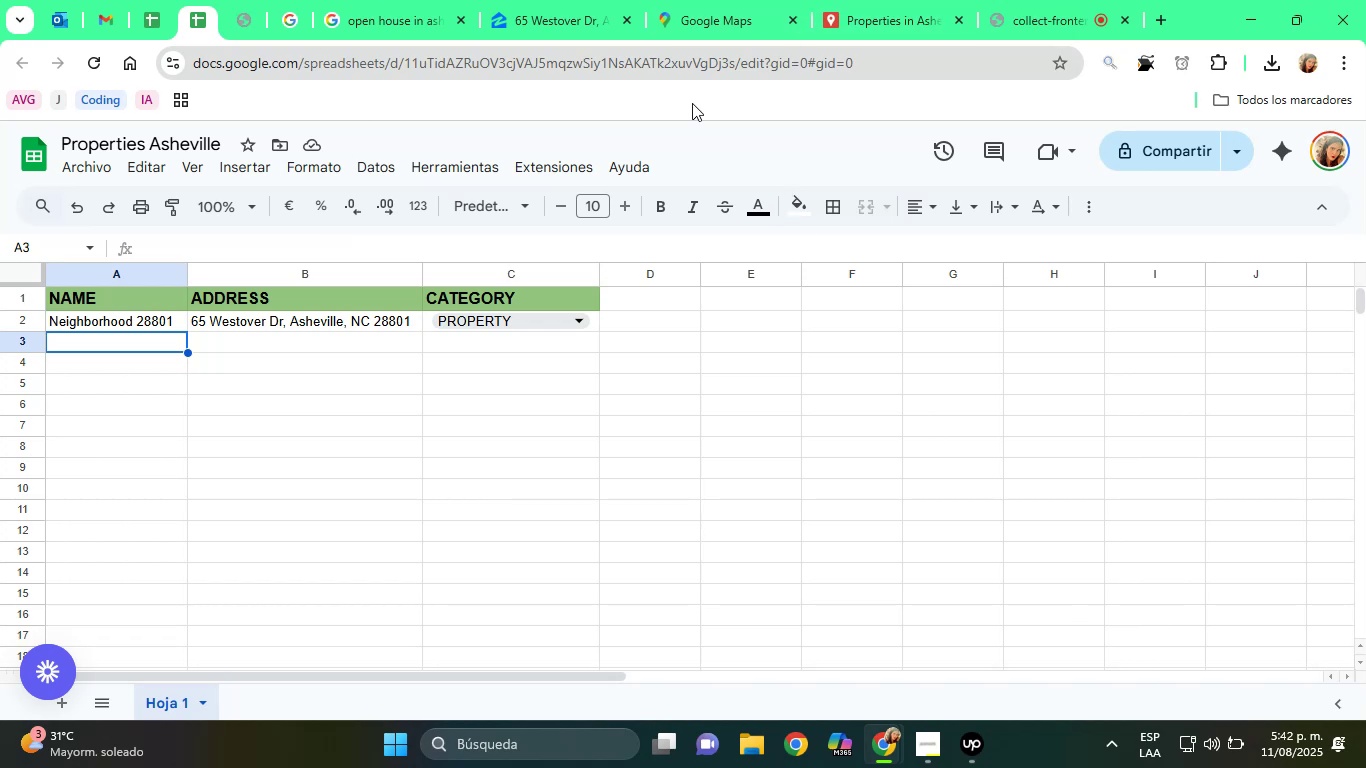 
left_click([540, 0])
 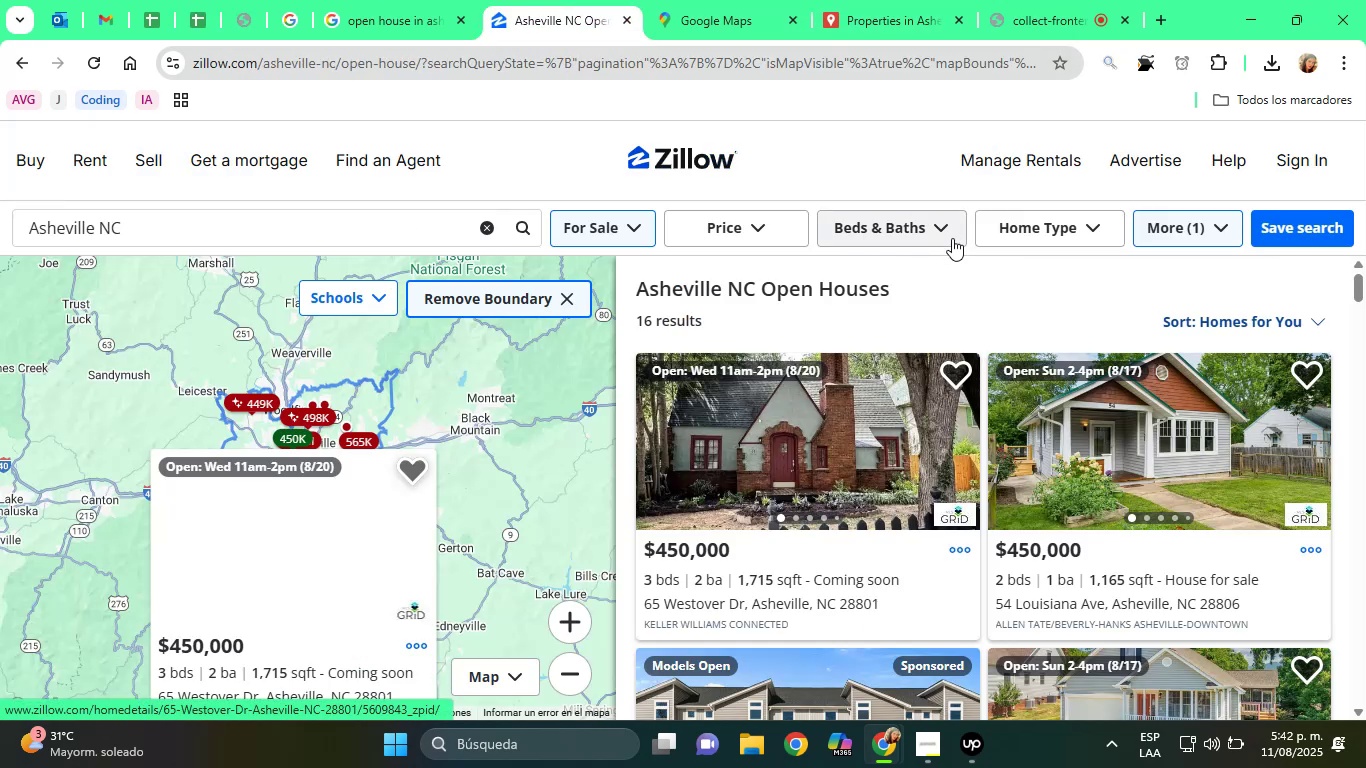 
scroll: coordinate [1019, 364], scroll_direction: up, amount: 5.0
 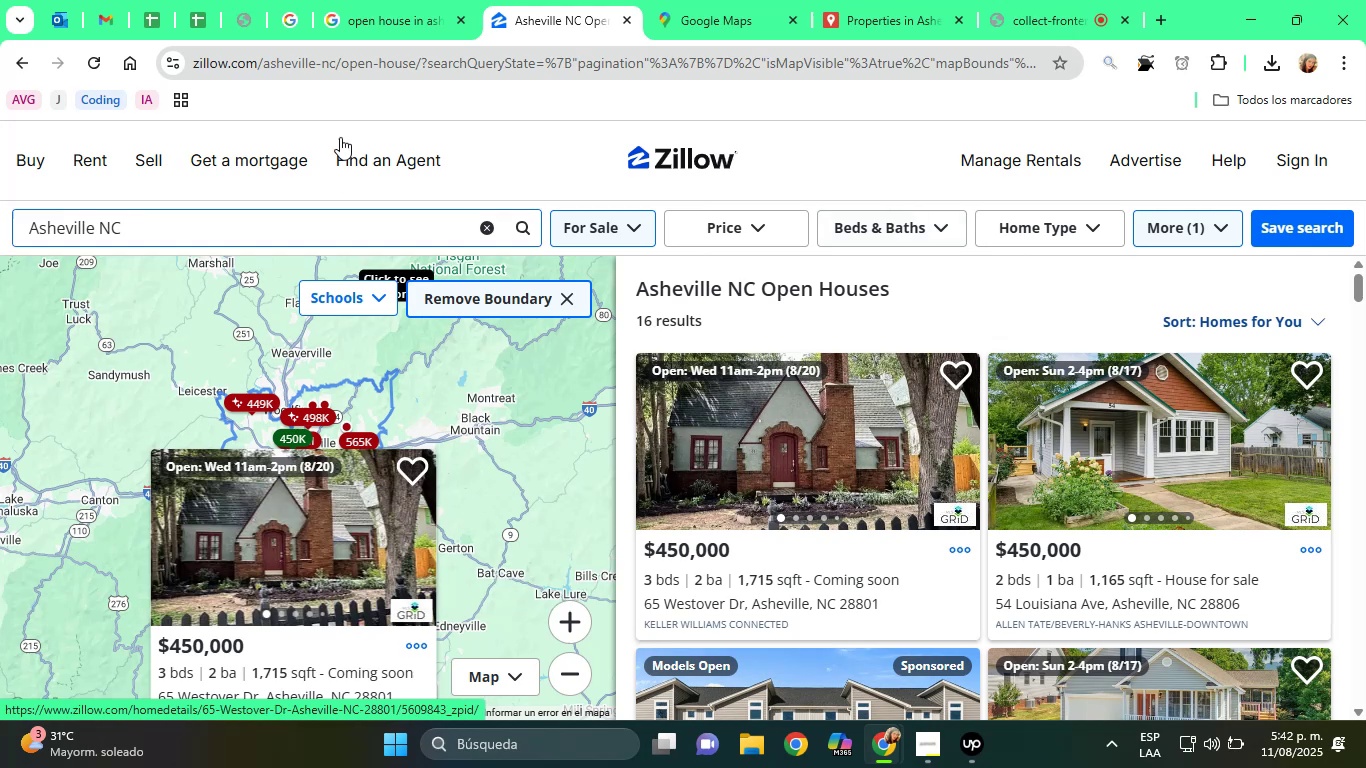 
left_click([1315, 298])
 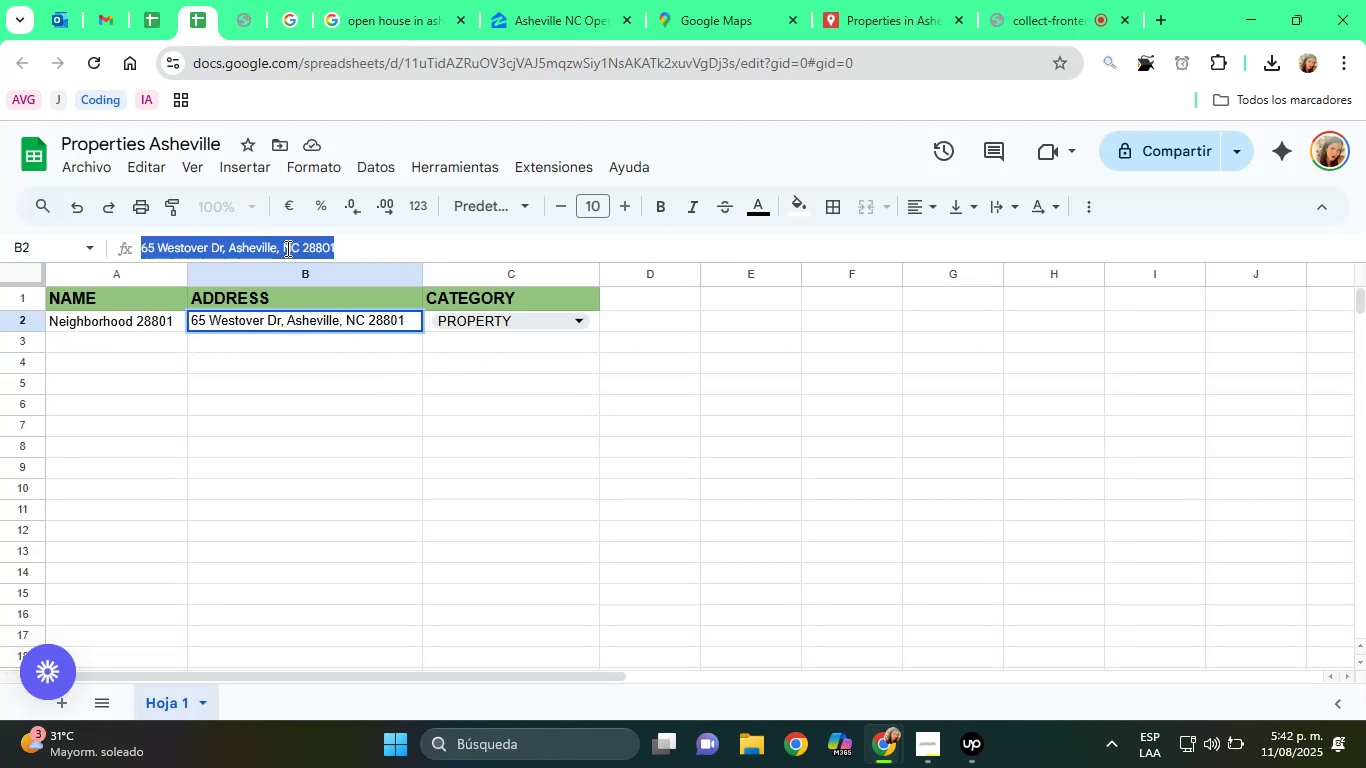 
left_click([206, 0])
 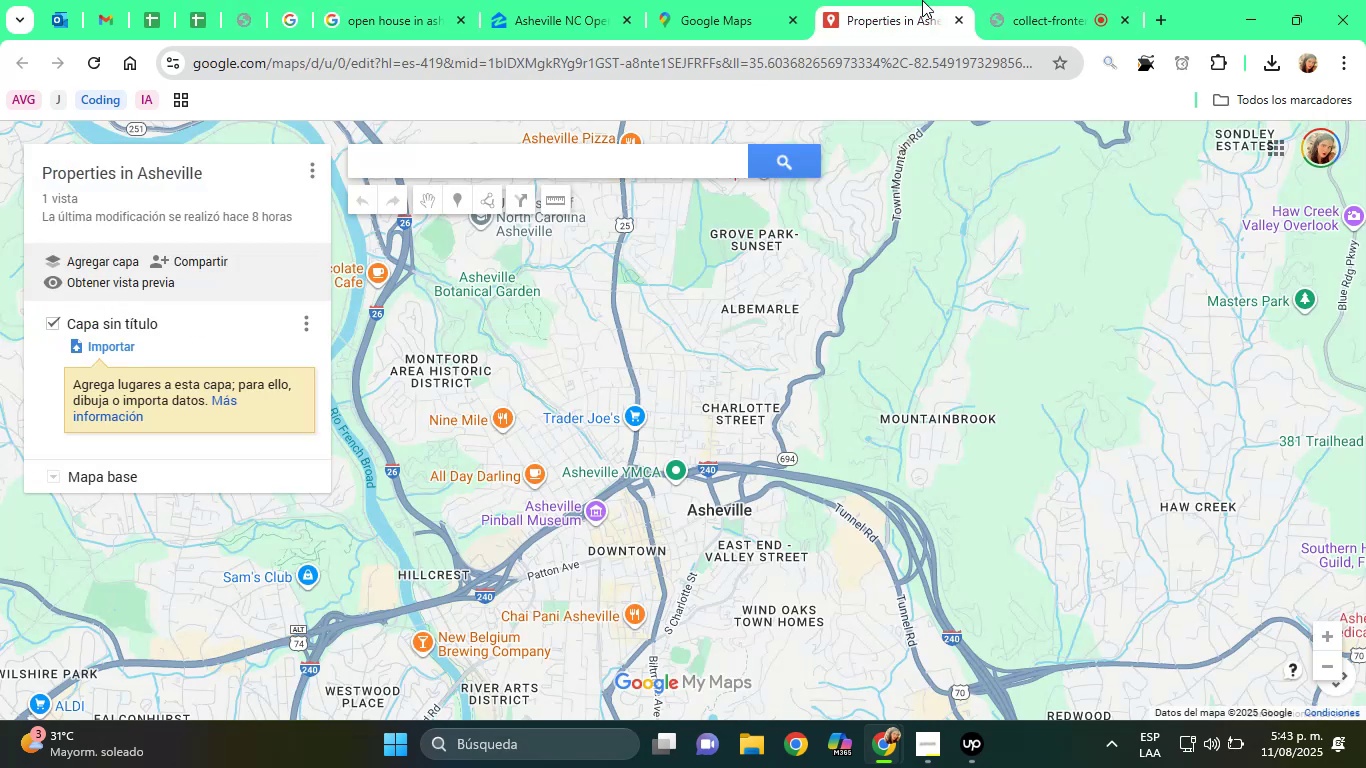 
double_click([286, 248])
 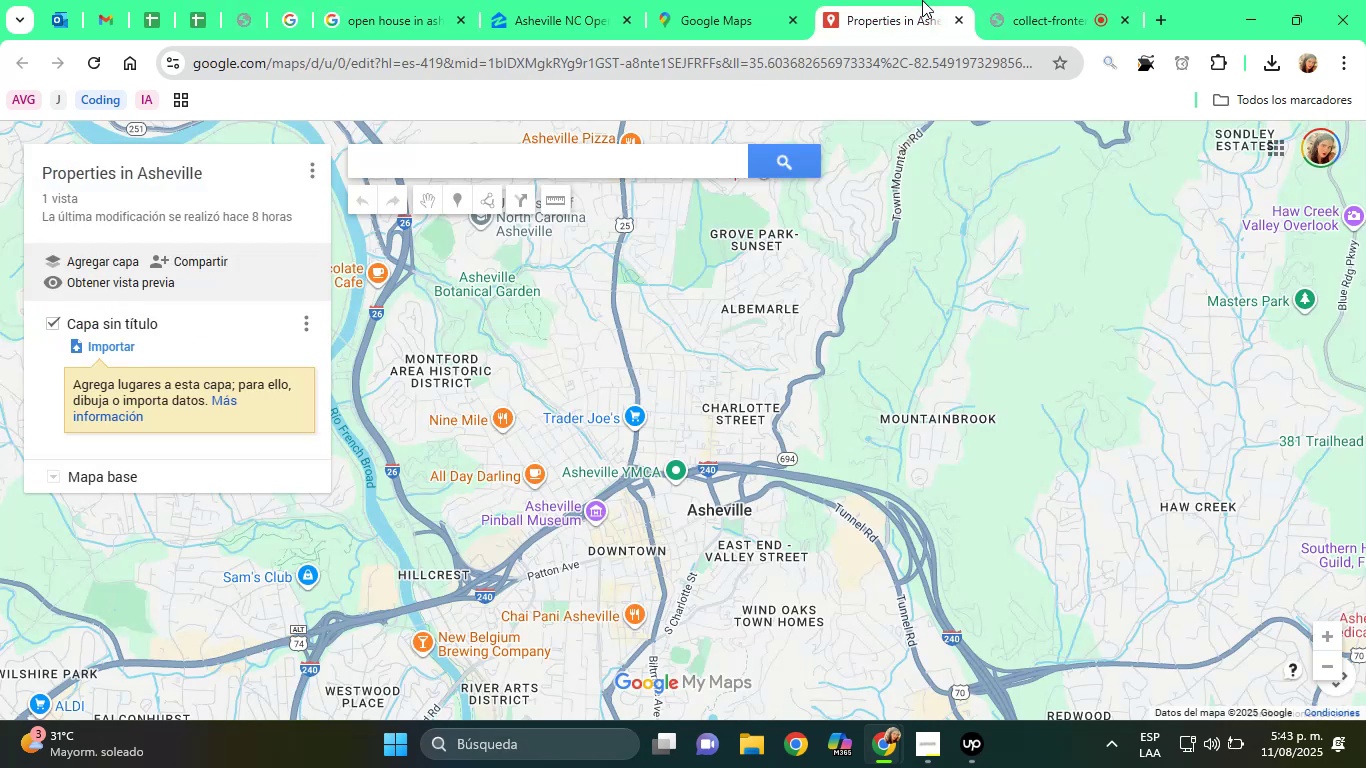 
triple_click([286, 248])
 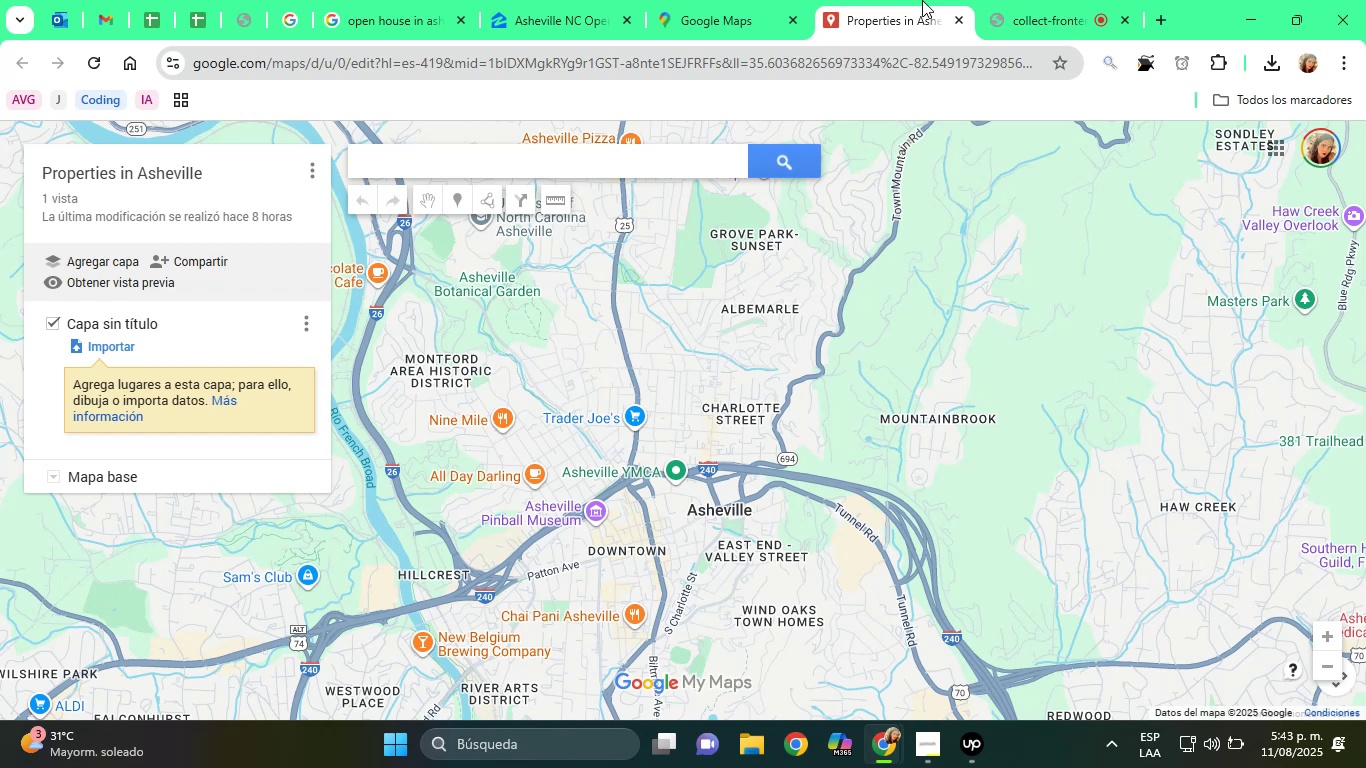 
right_click([286, 248])
 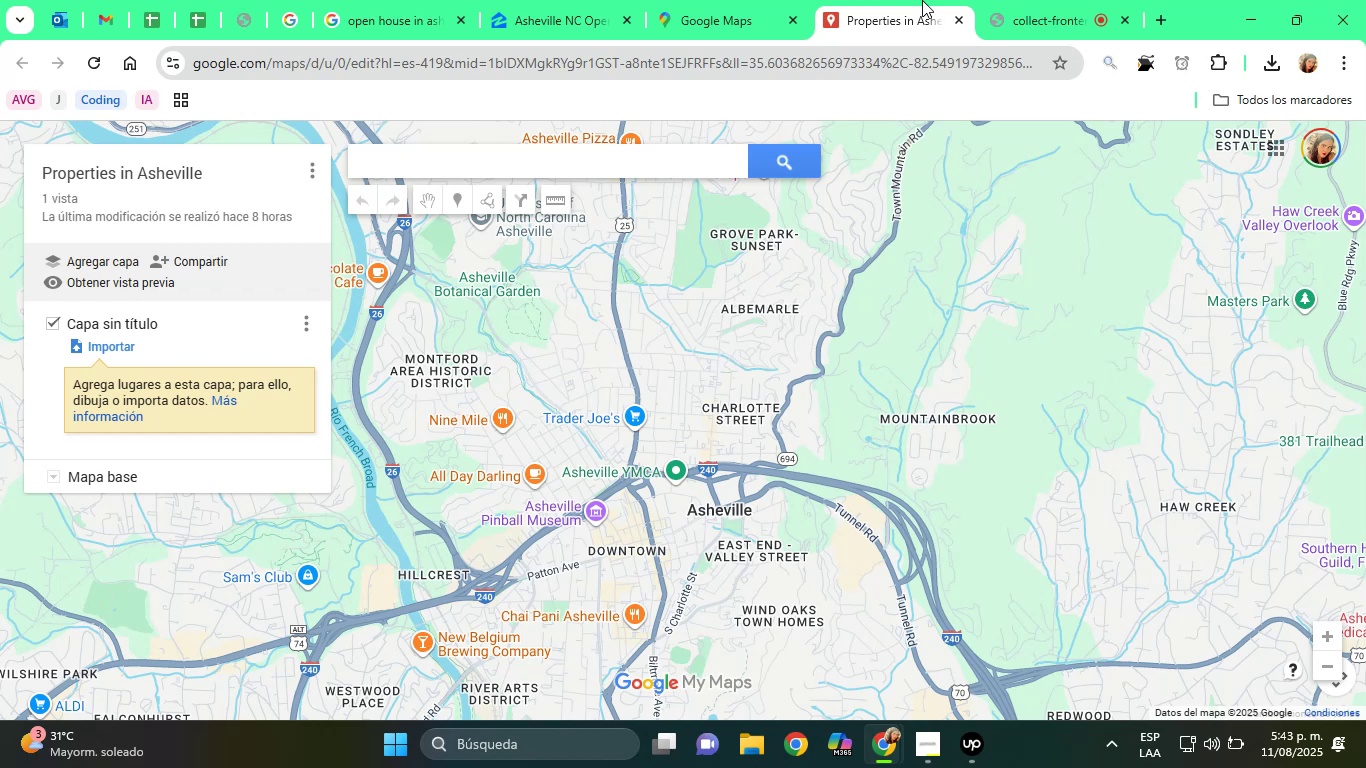 
left_click([343, 287])
 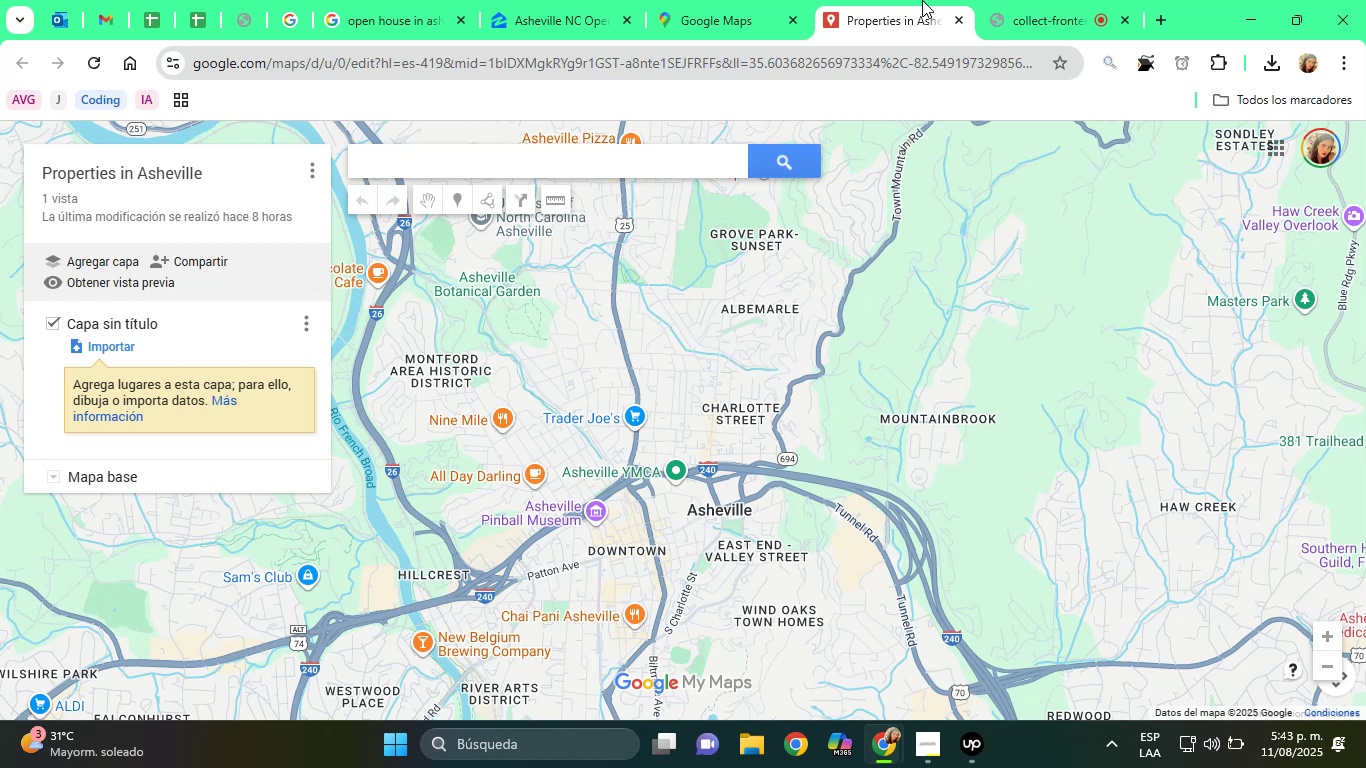 
left_click([922, 0])
 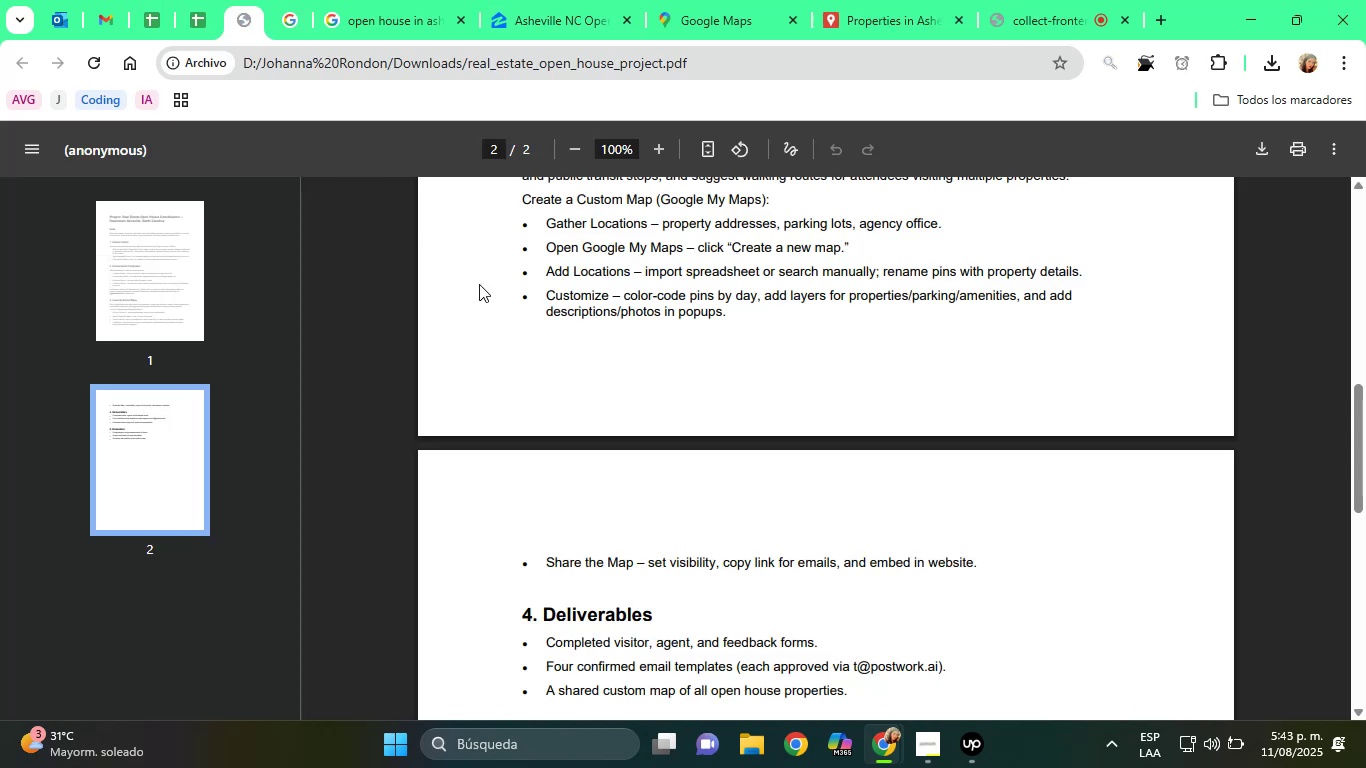 
wait(6.31)
 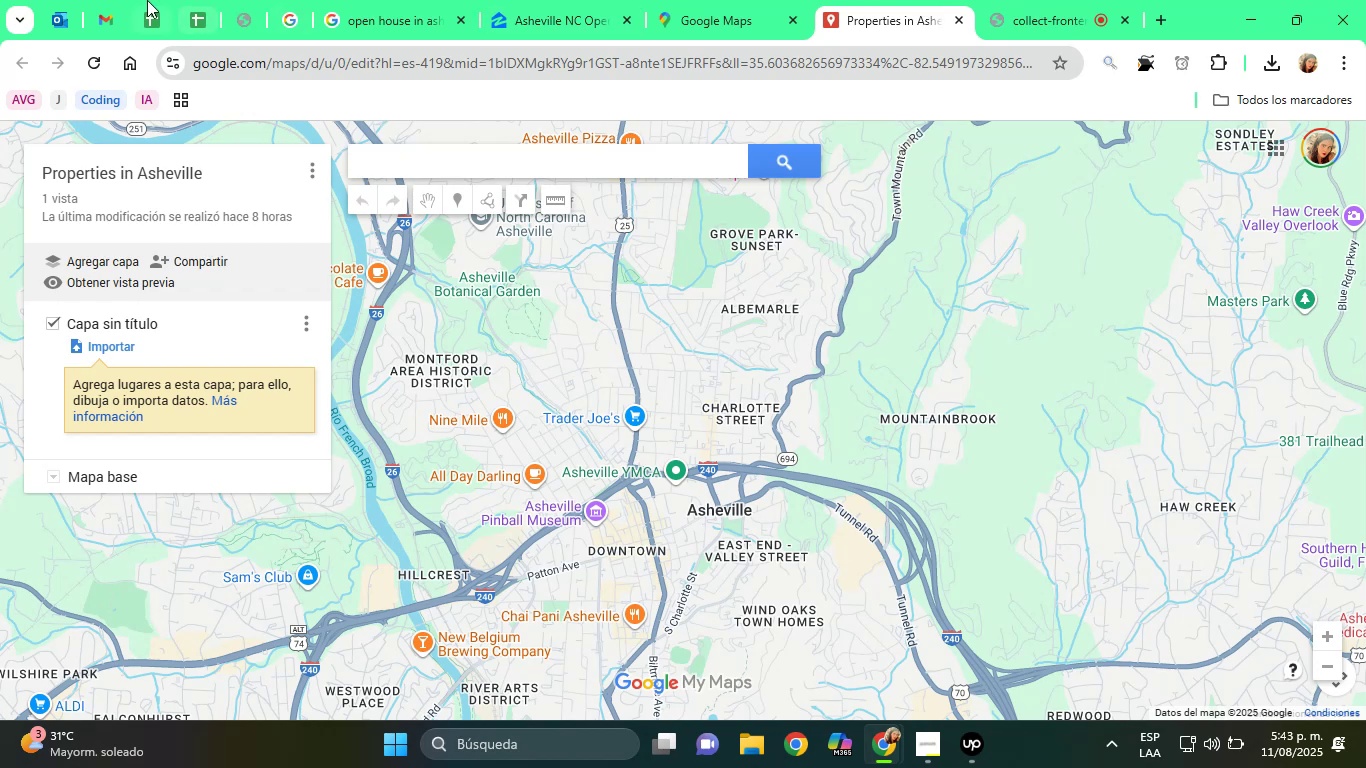 
left_click([250, 0])
 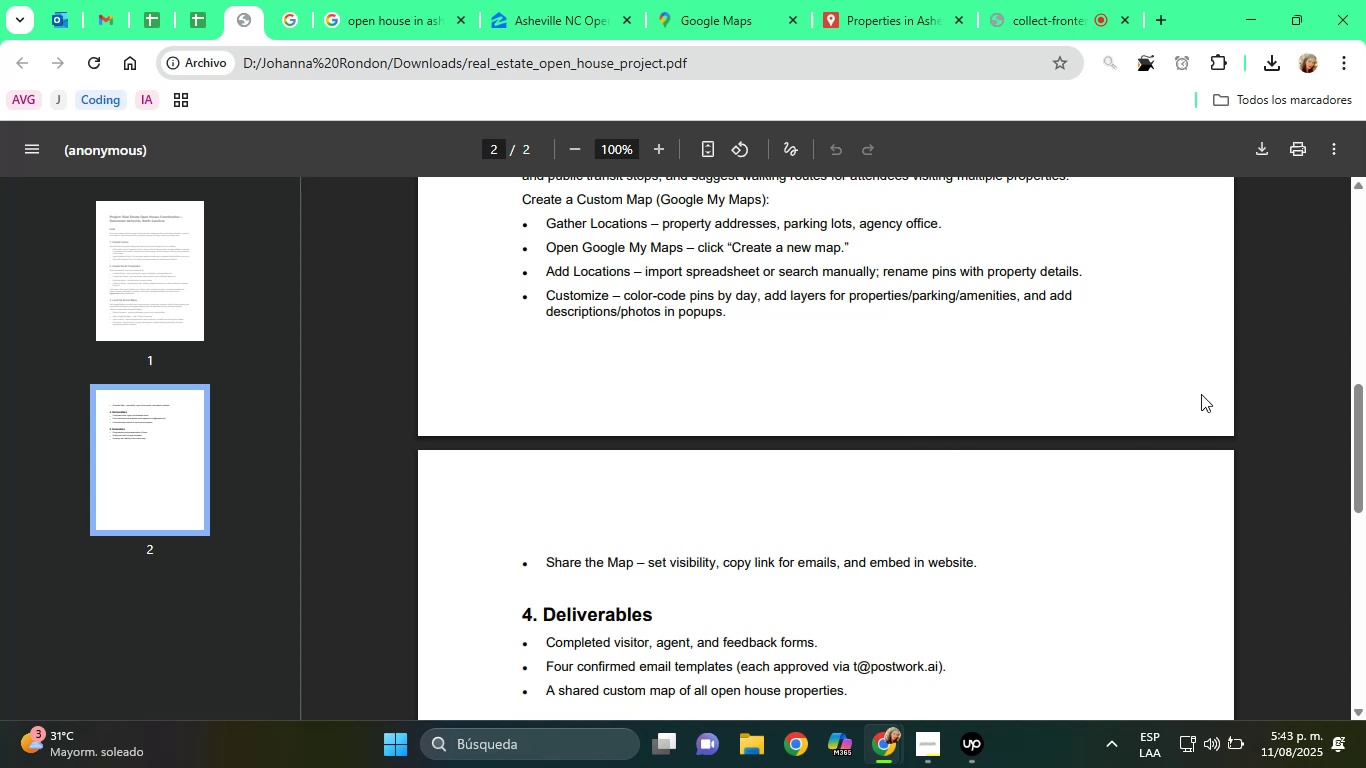 
wait(19.03)
 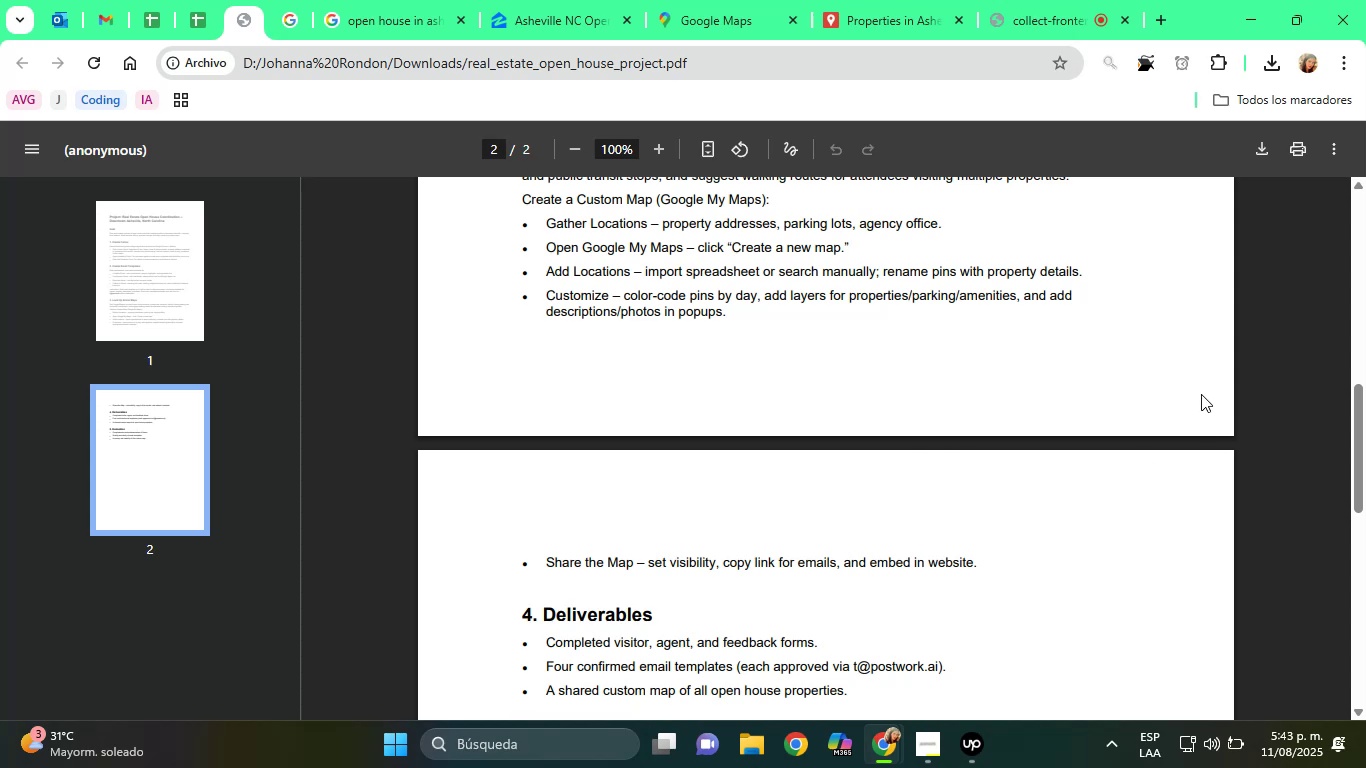 
left_click([898, 0])
 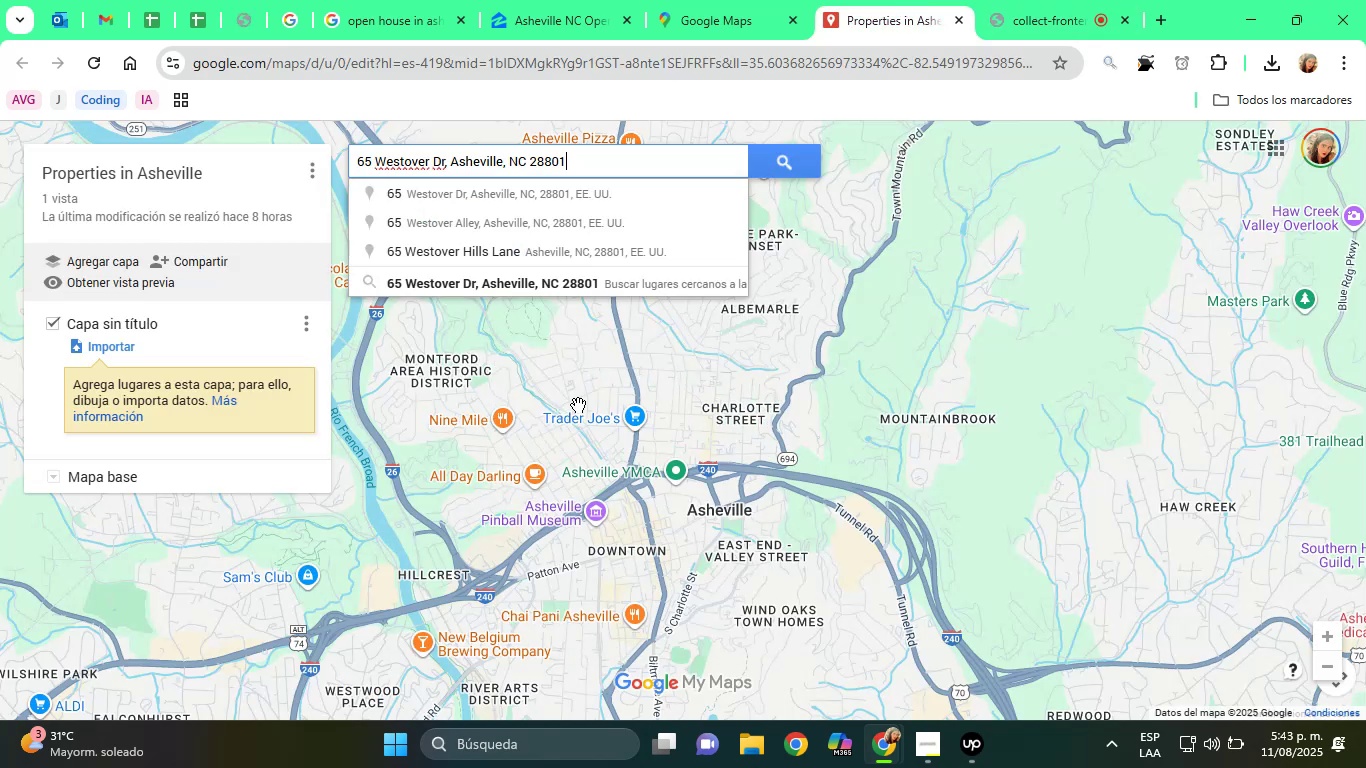 
left_click([493, 167])
 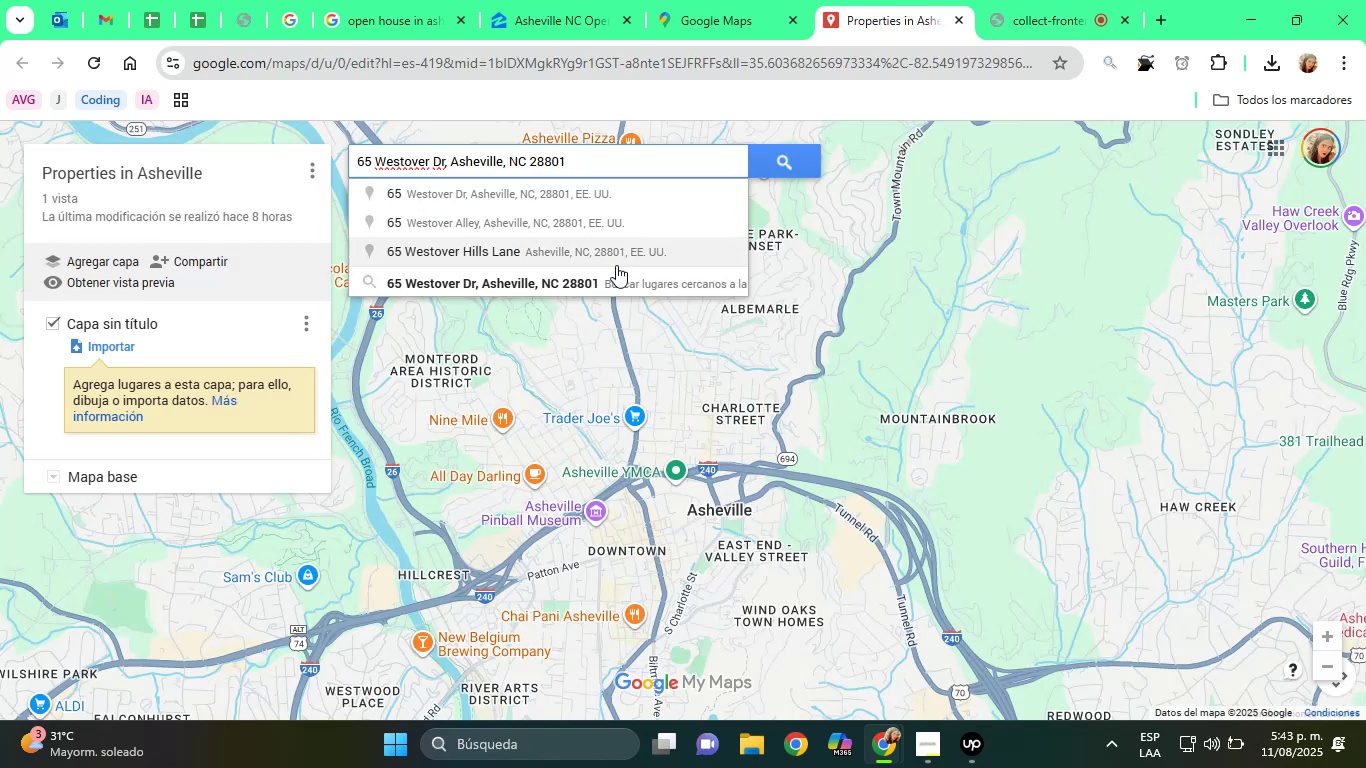 
right_click([493, 167])
 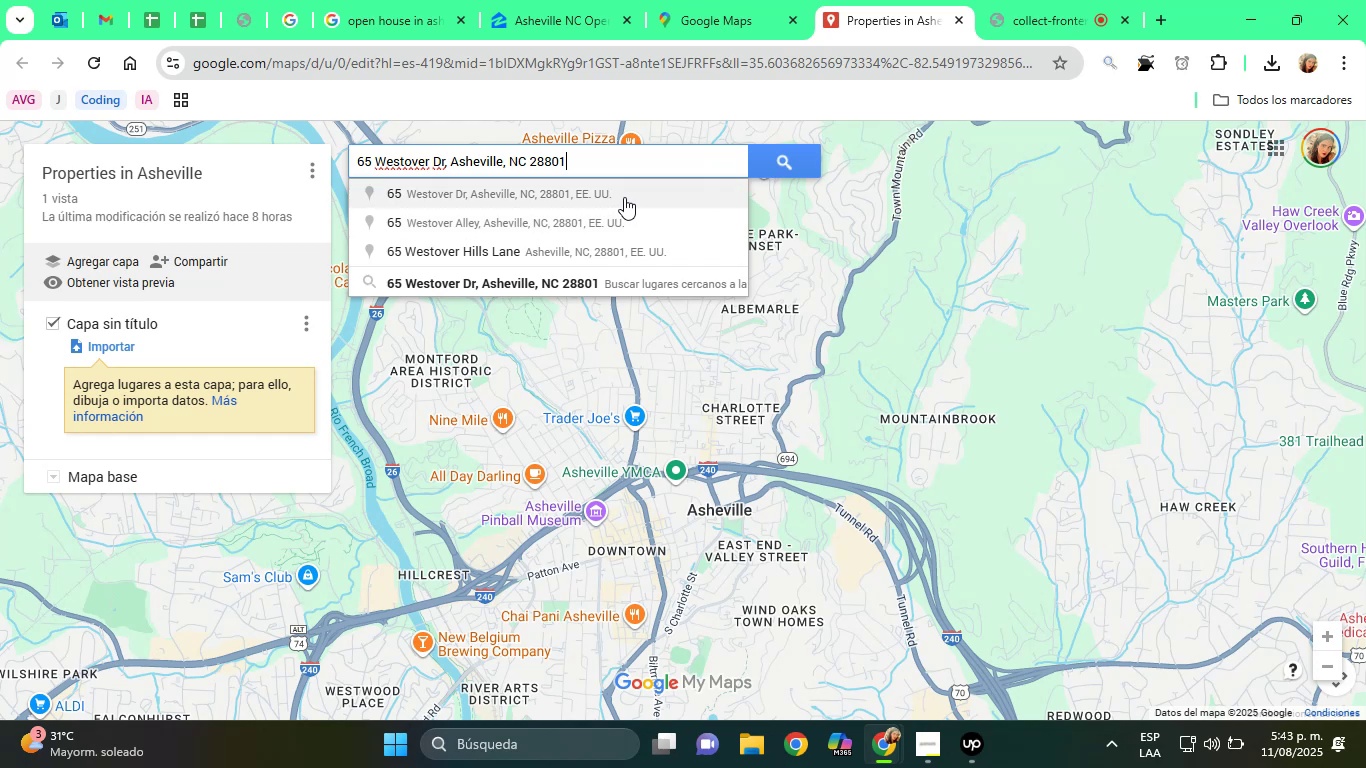 
left_click([578, 405])
 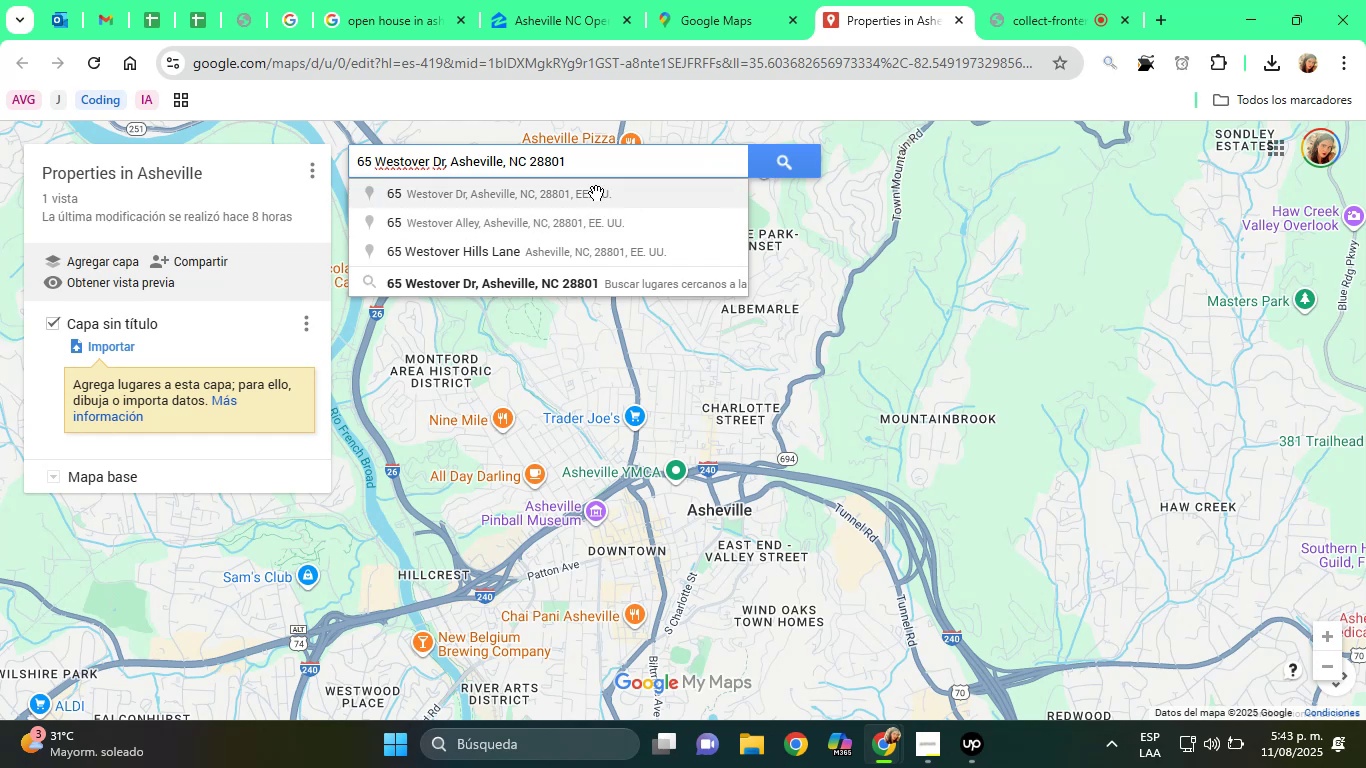 
mouse_move([614, 201])
 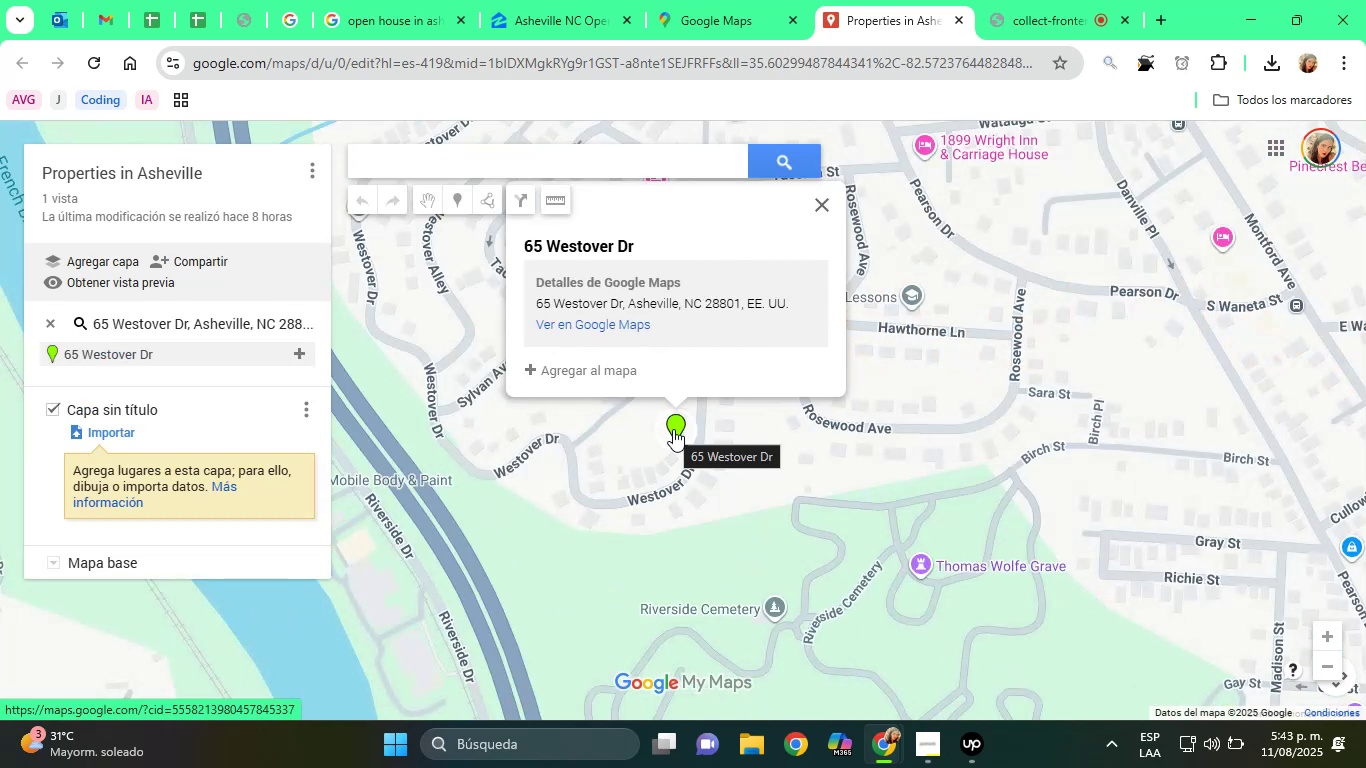 
left_click([596, 193])
 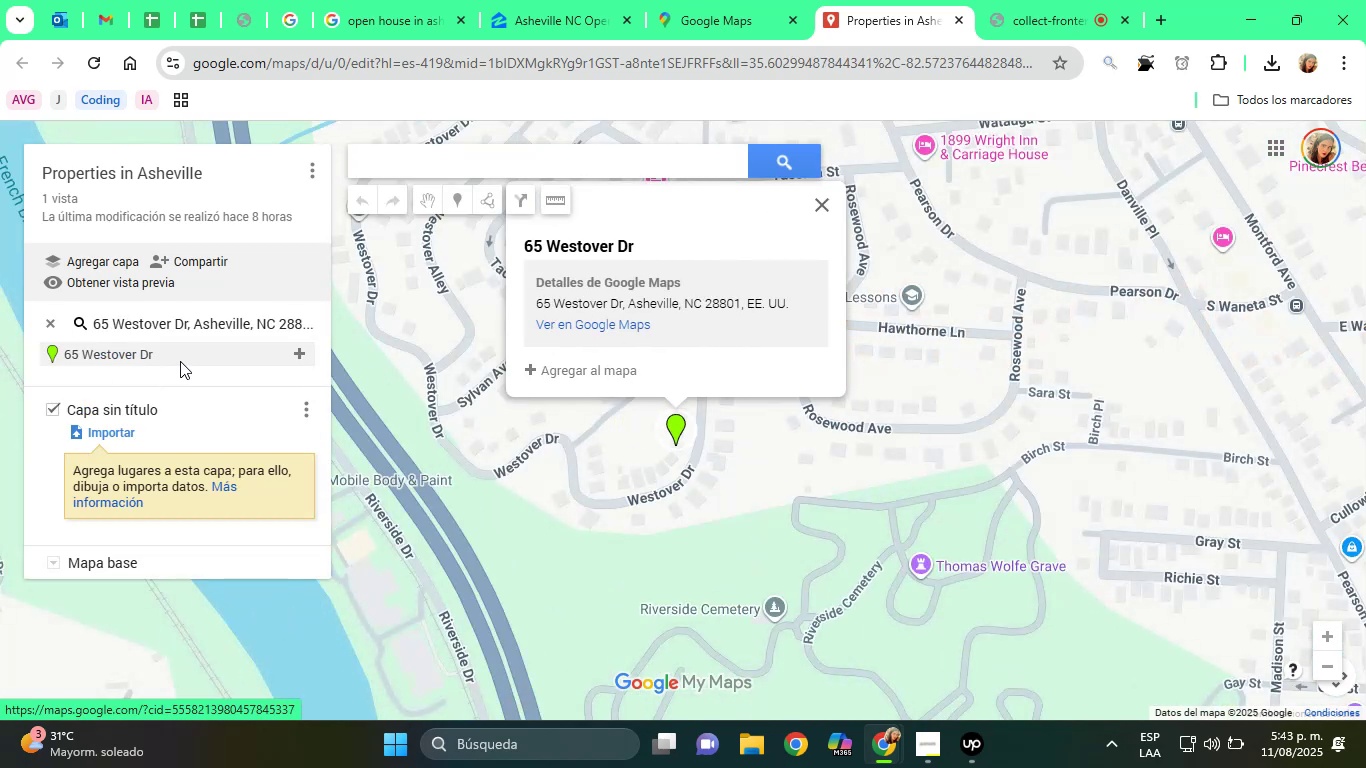 
left_click([673, 429])
 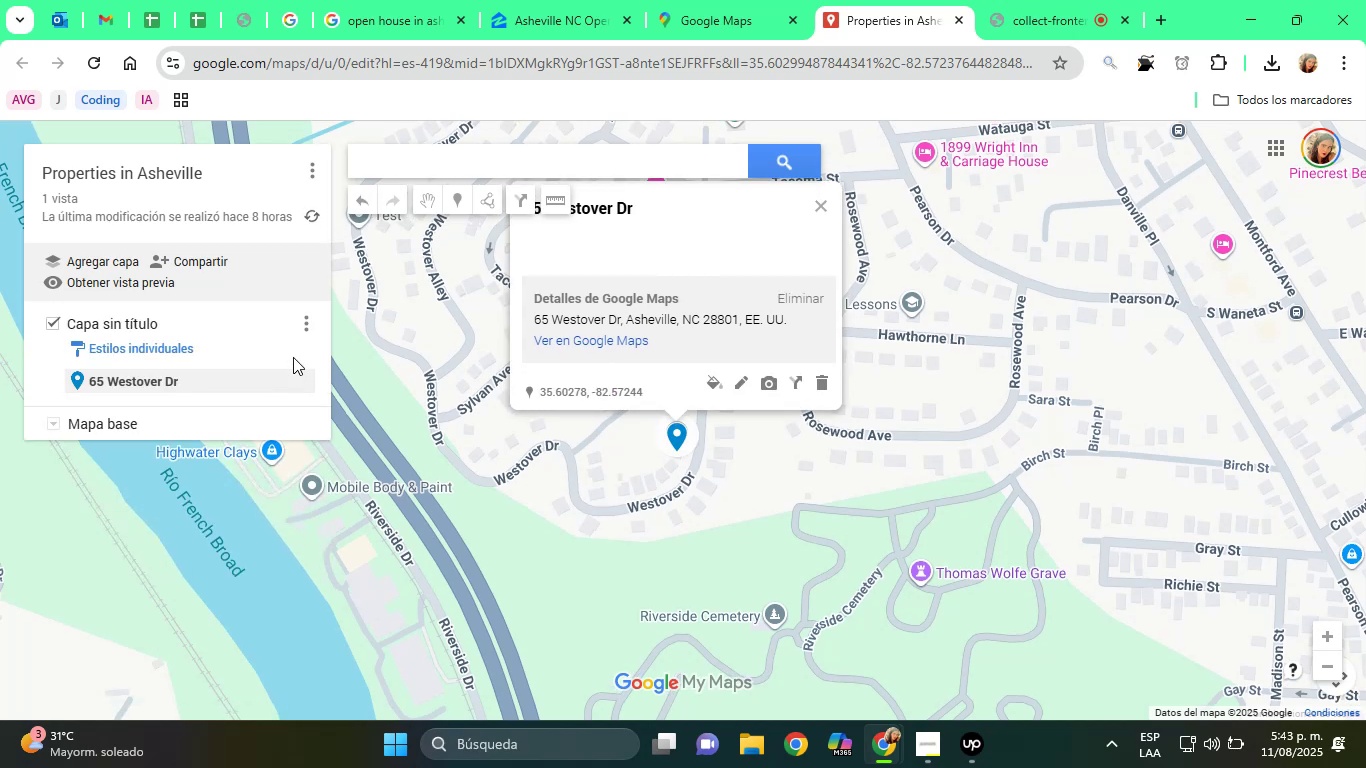 
left_click([91, 359])
 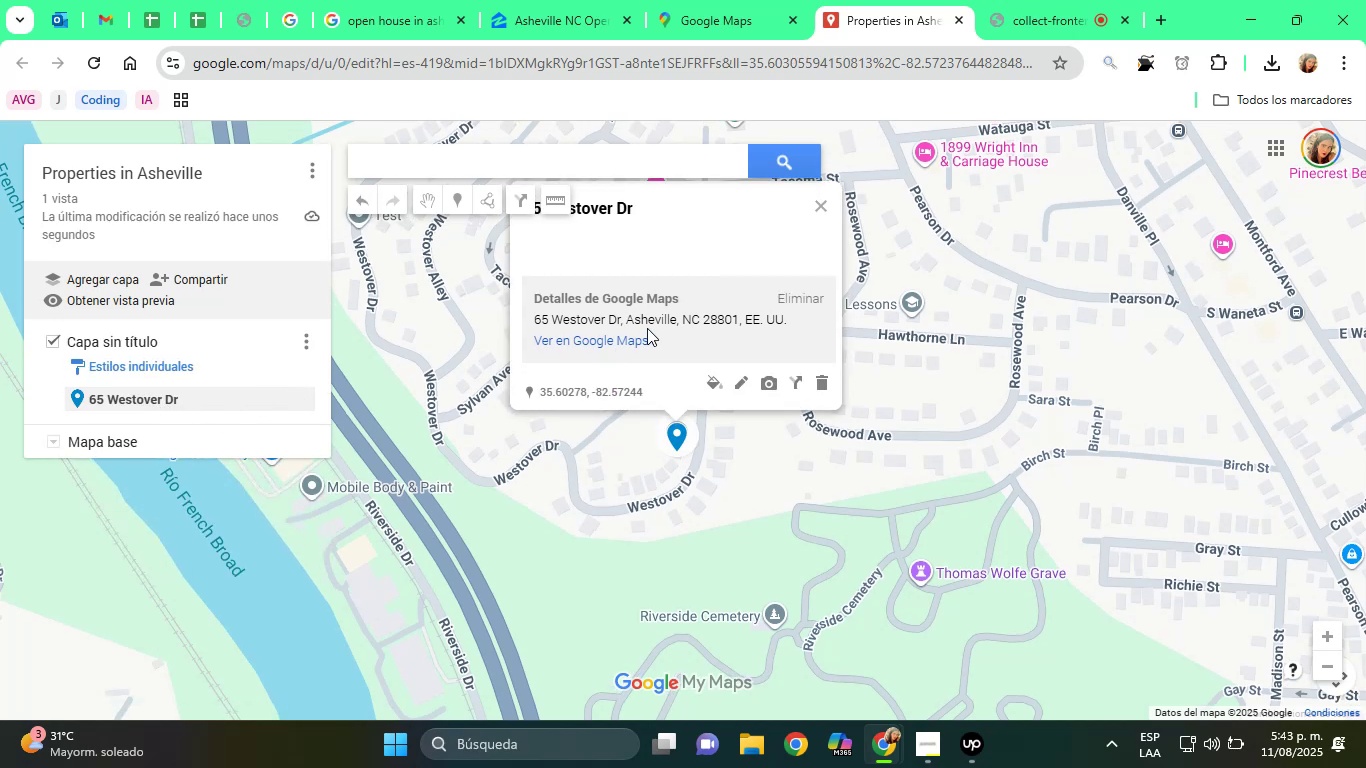 
left_click([293, 357])
 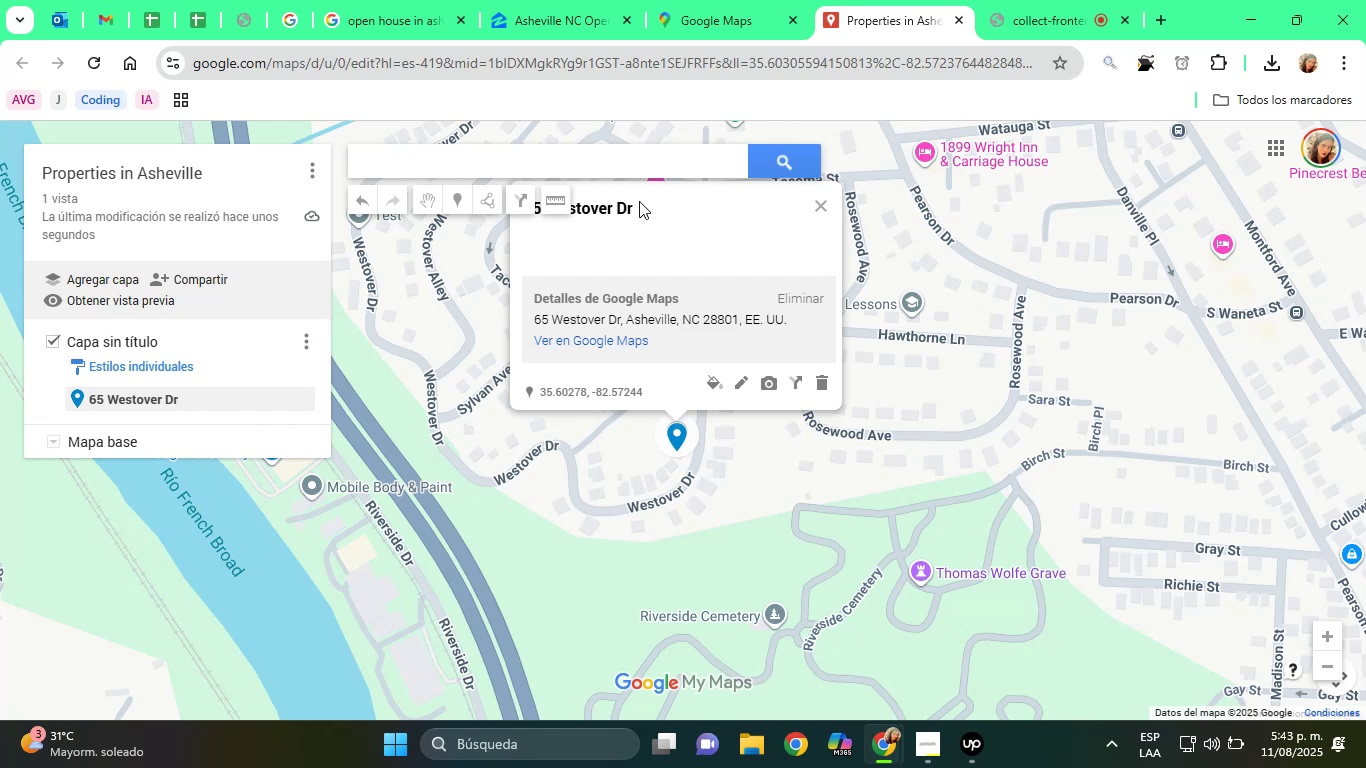 
wait(5.62)
 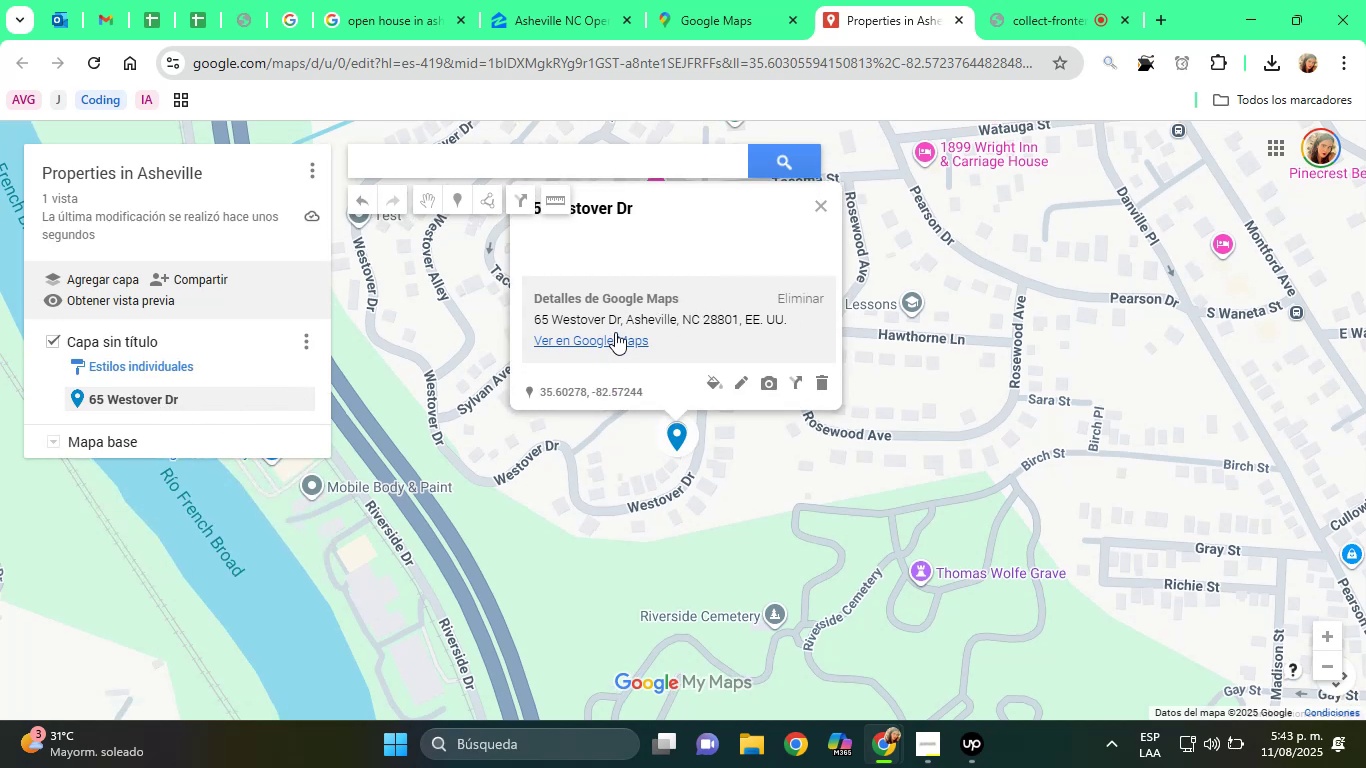 
scroll: coordinate [617, 262], scroll_direction: up, amount: 1.0
 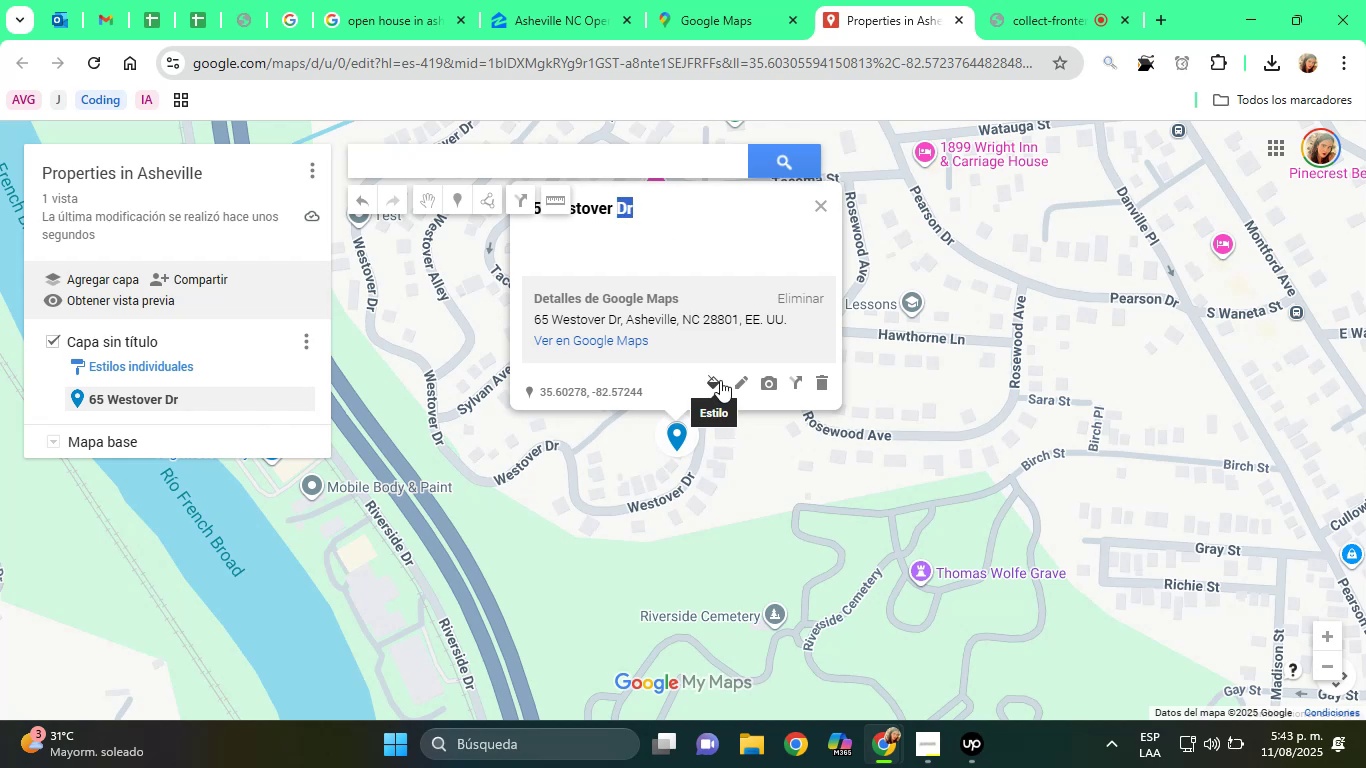 
left_click([619, 204])
 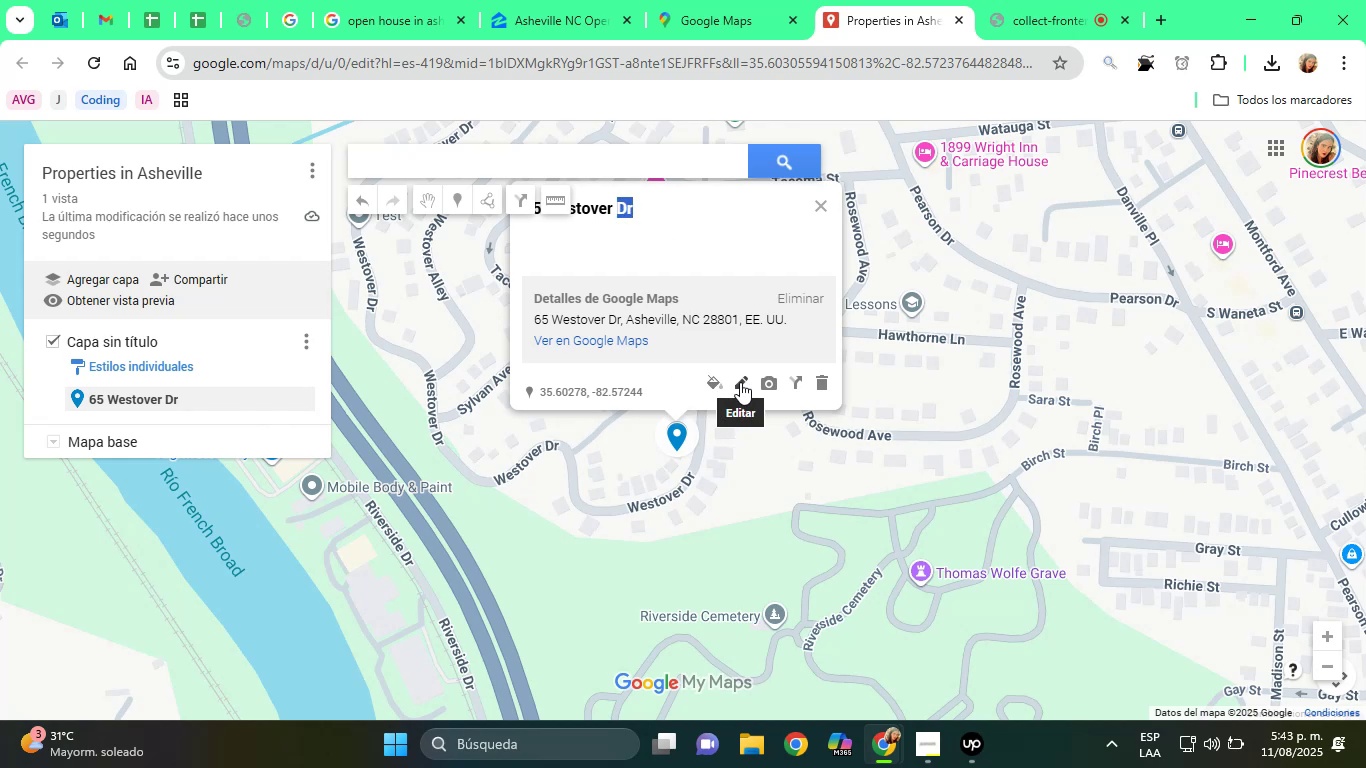 
scroll: coordinate [685, 385], scroll_direction: none, amount: 0.0
 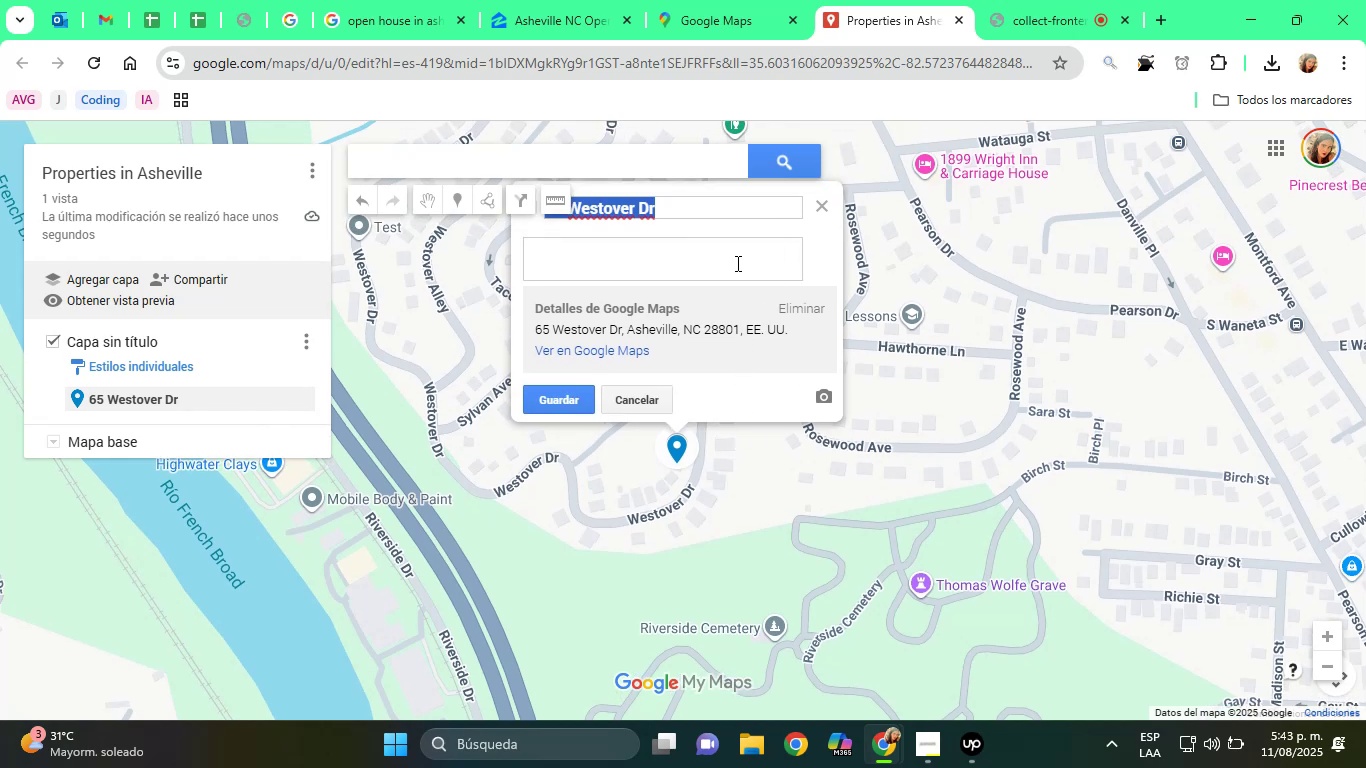 
triple_click([618, 210])
 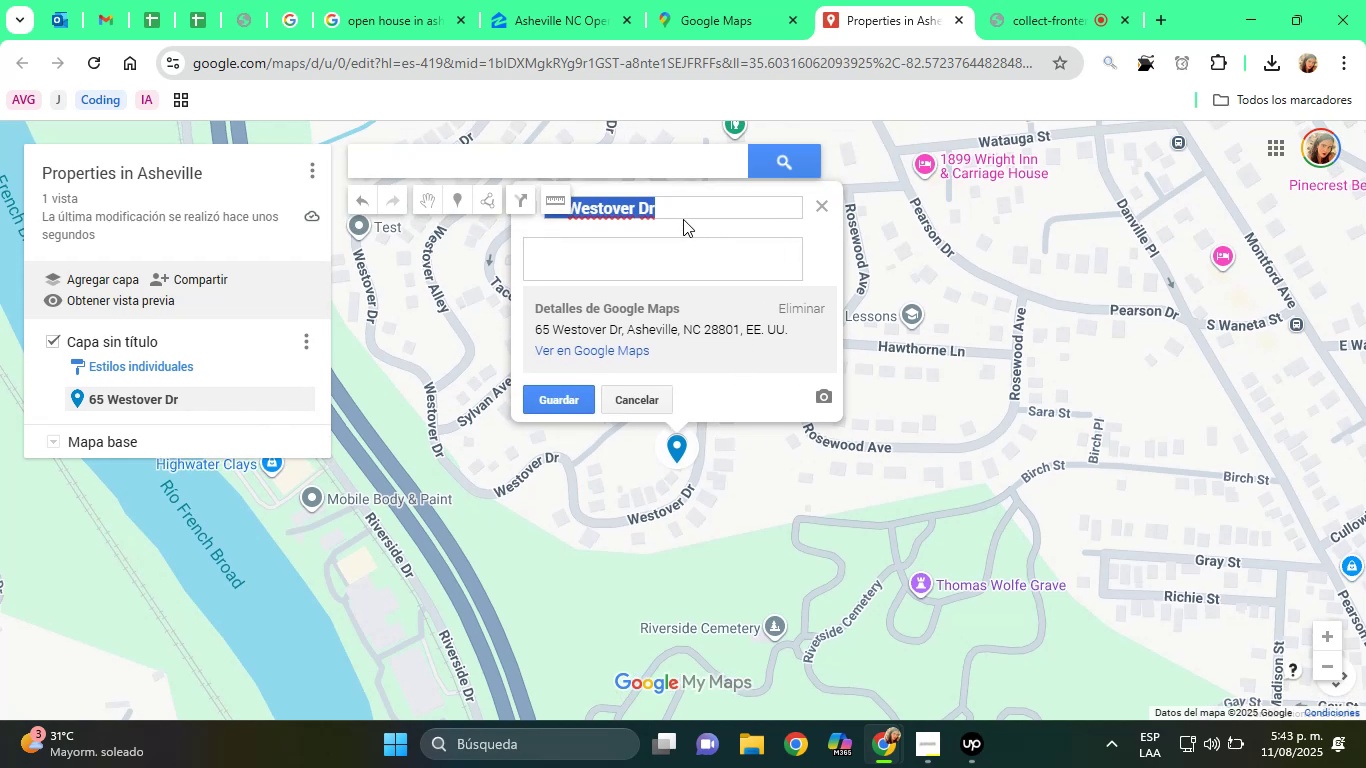 
triple_click([618, 210])
 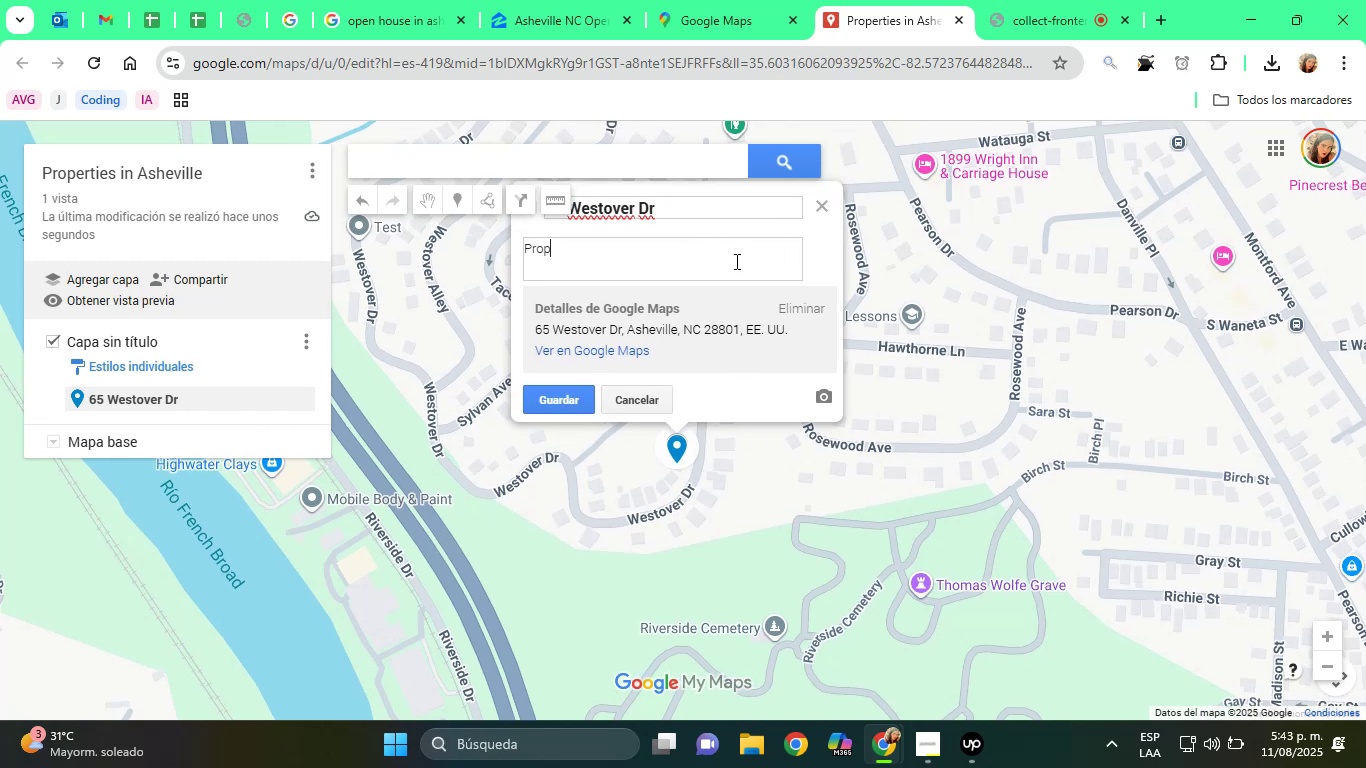 
left_click([740, 382])
 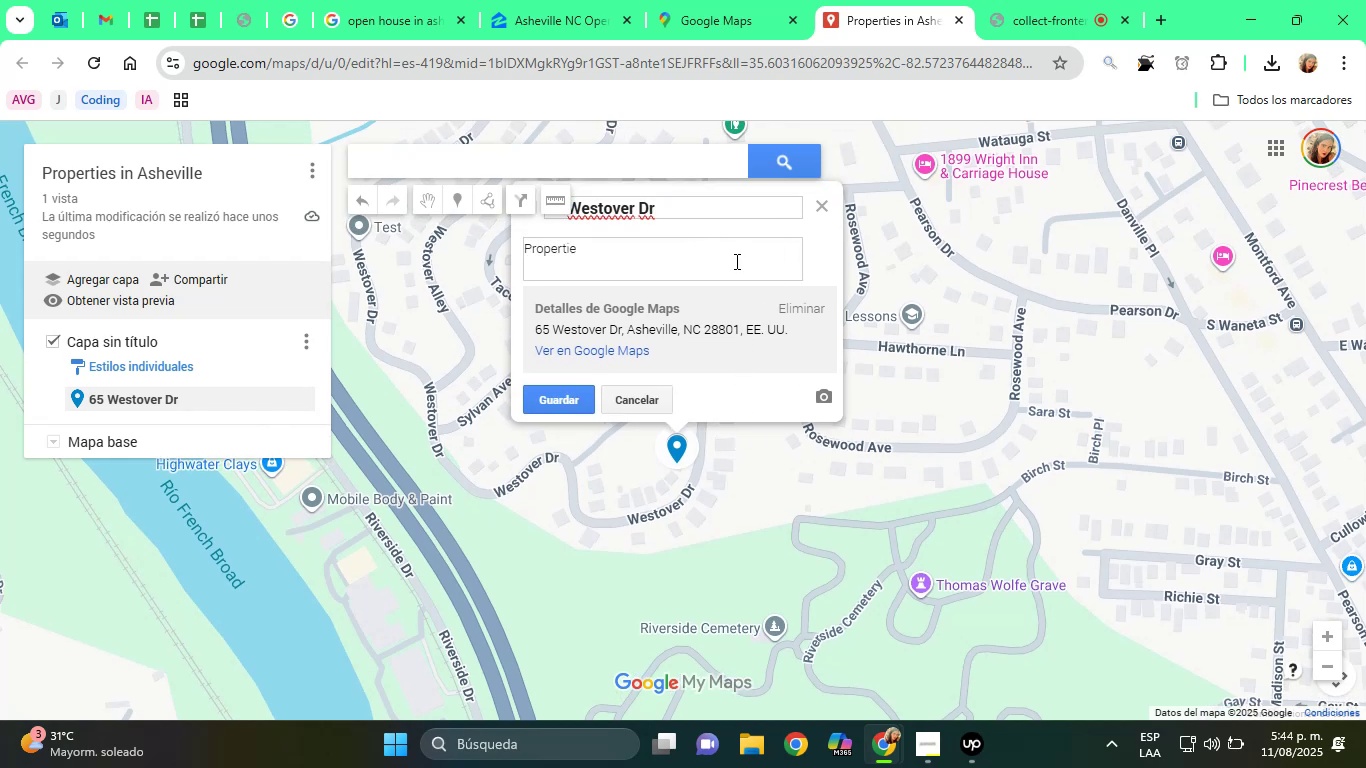 
scroll: coordinate [740, 382], scroll_direction: up, amount: 2.0
 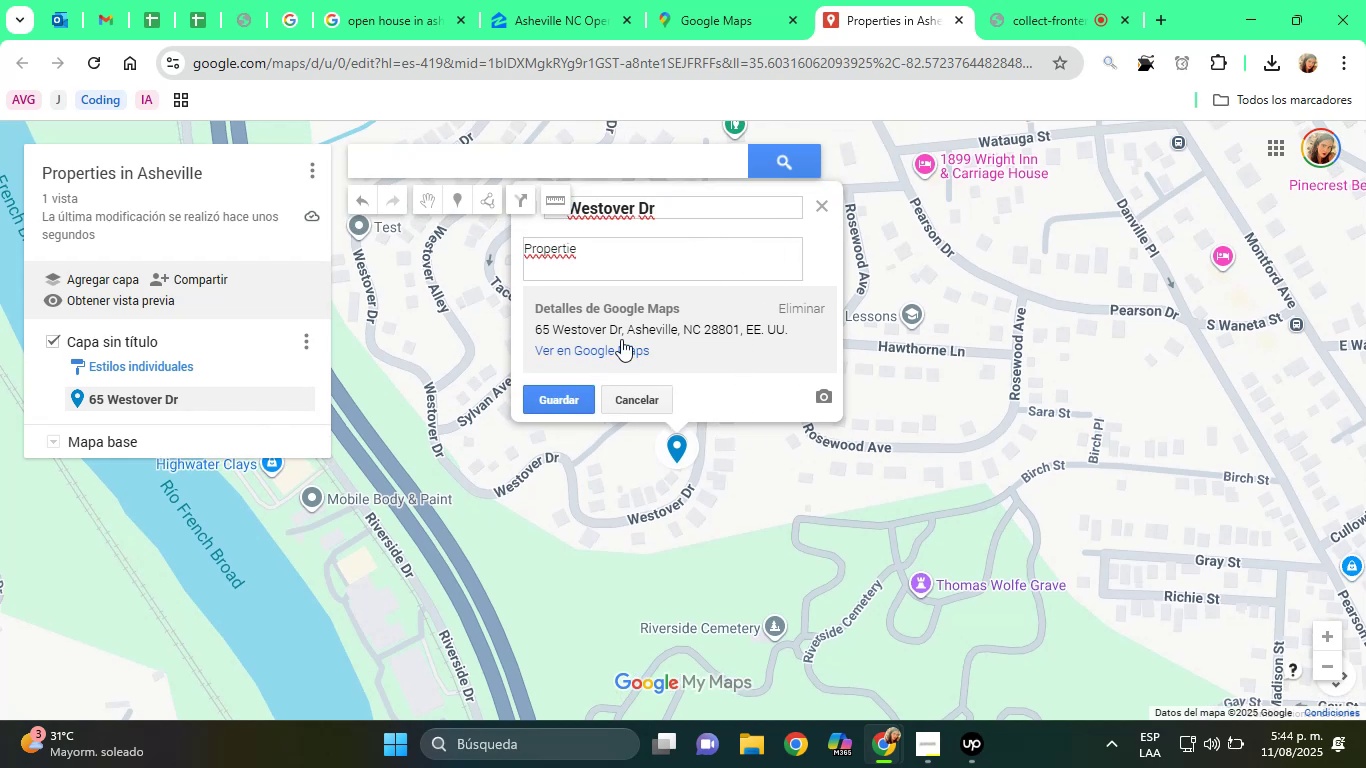 
left_click([735, 261])
 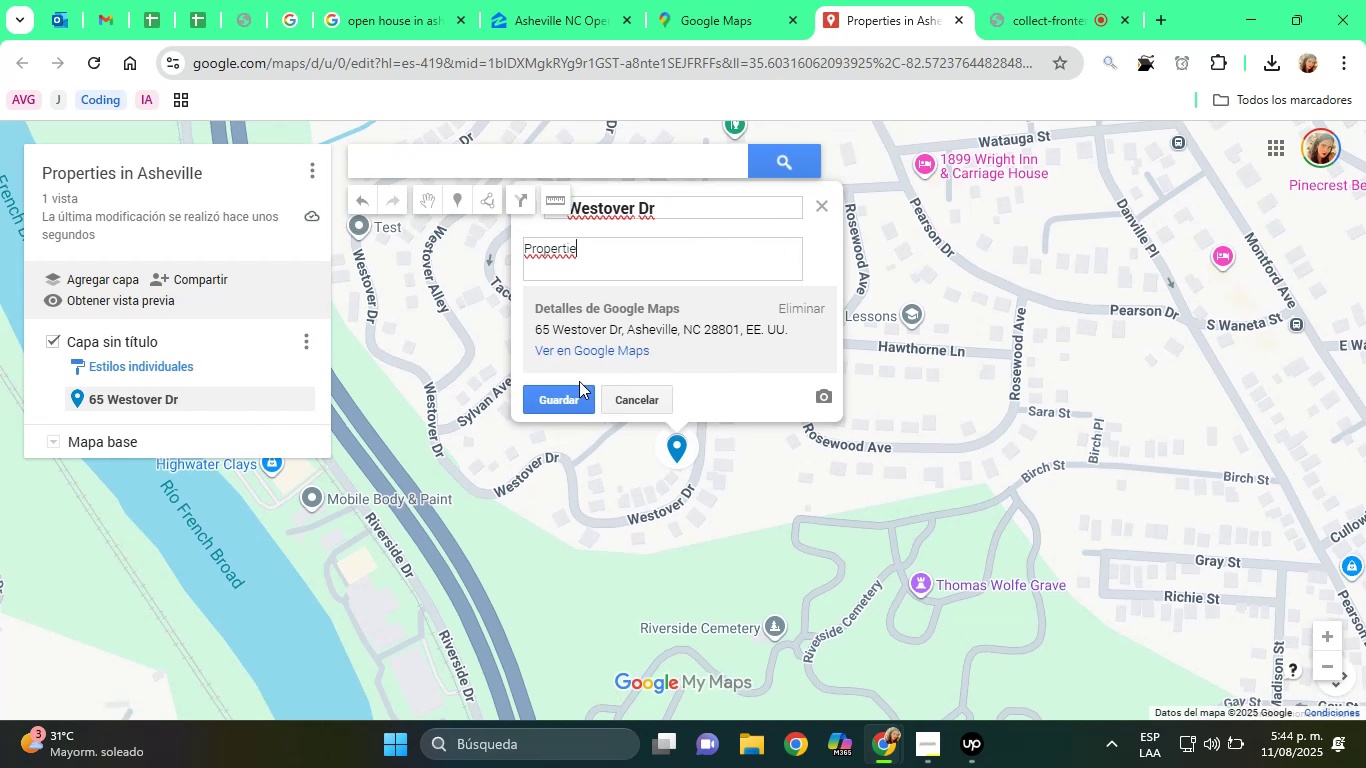 
type(Propertie)
 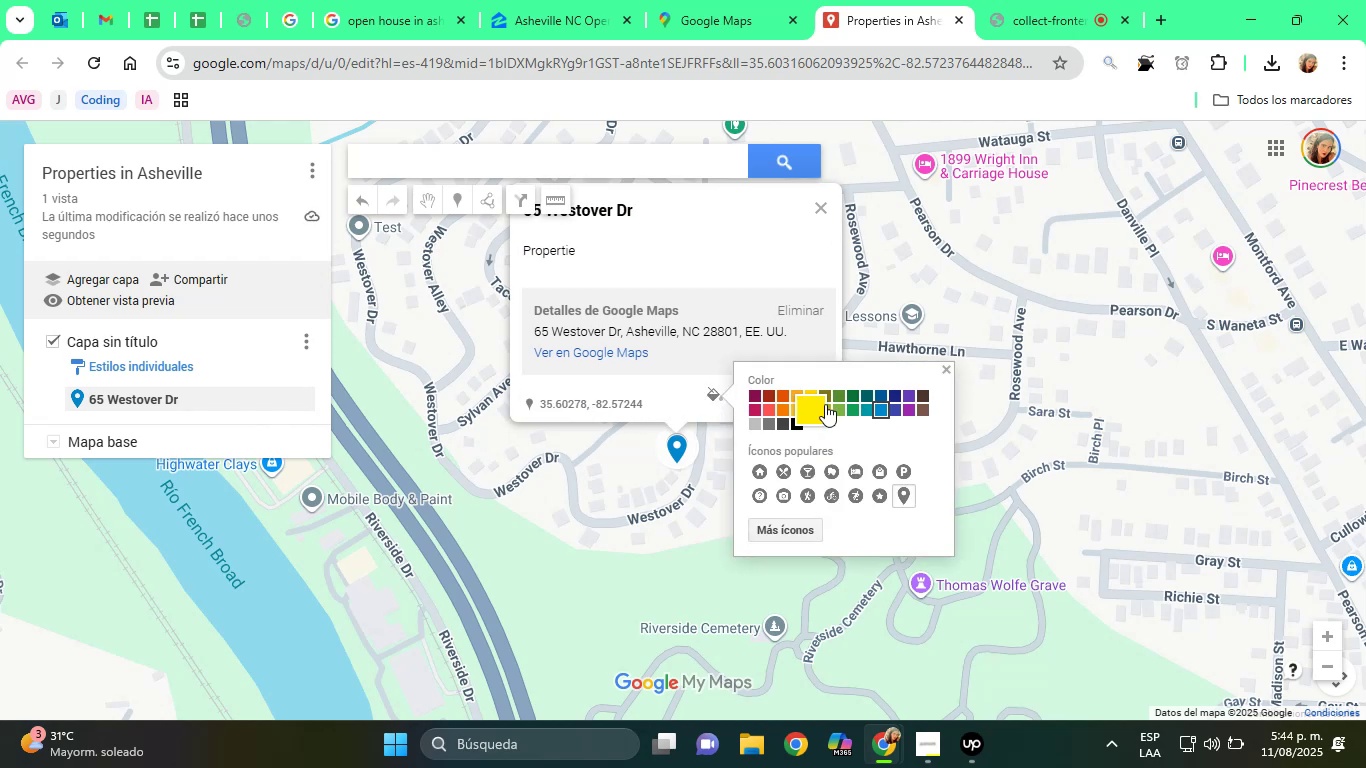 
left_click([575, 400])
 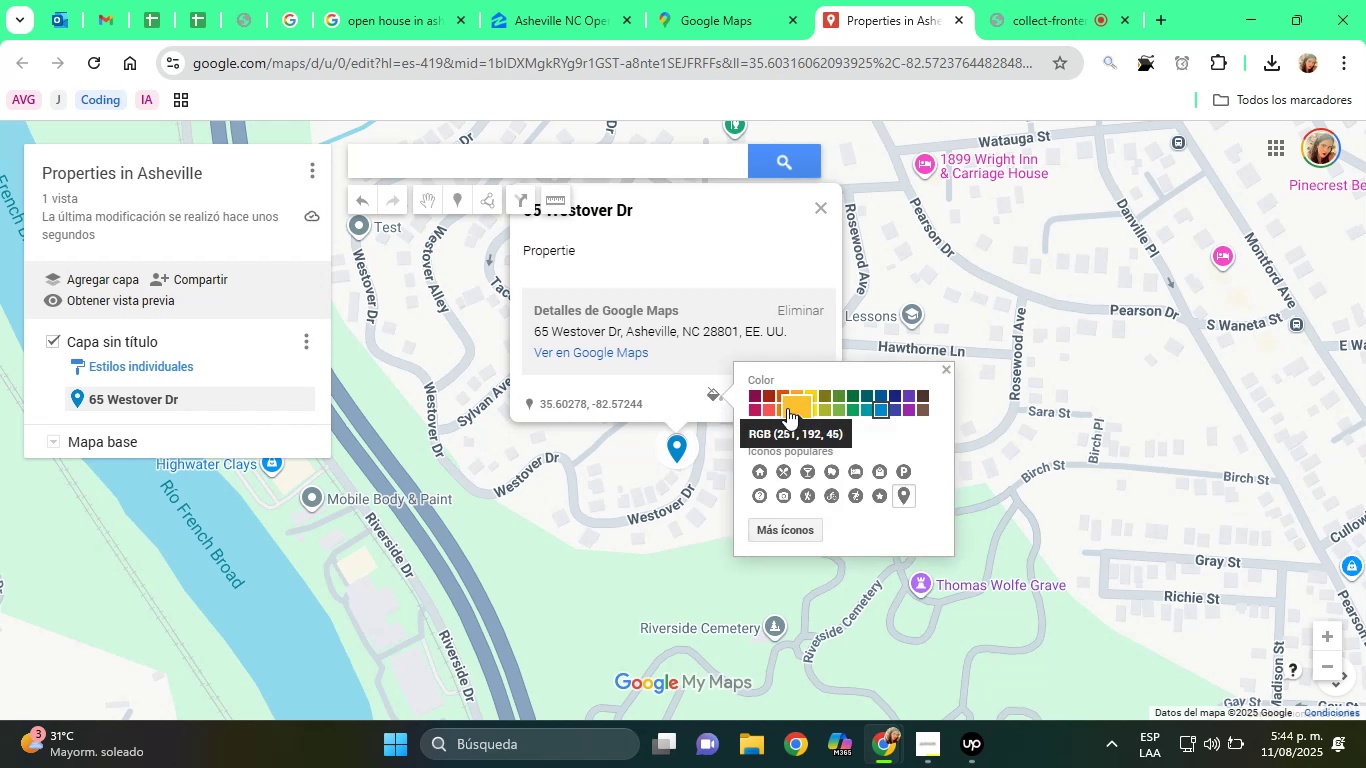 
left_click([710, 396])
 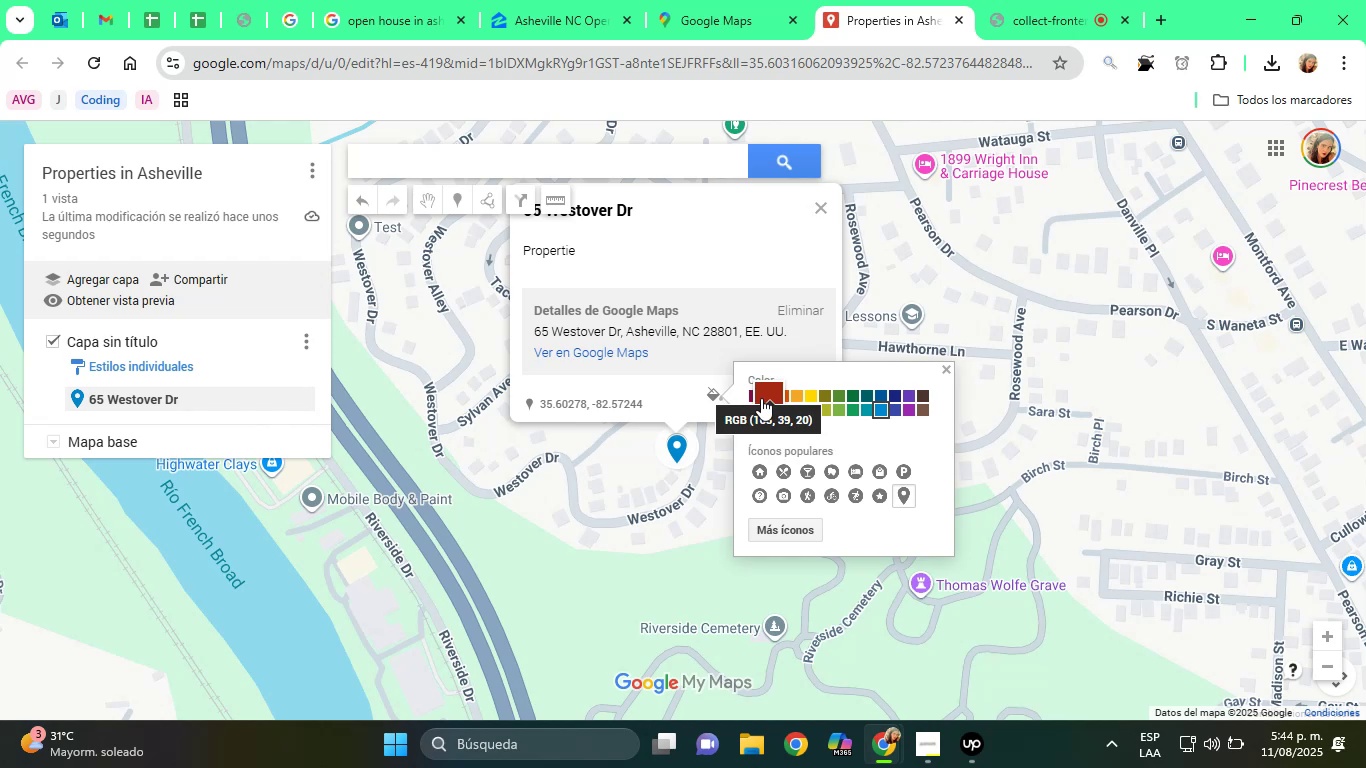 
wait(10.21)
 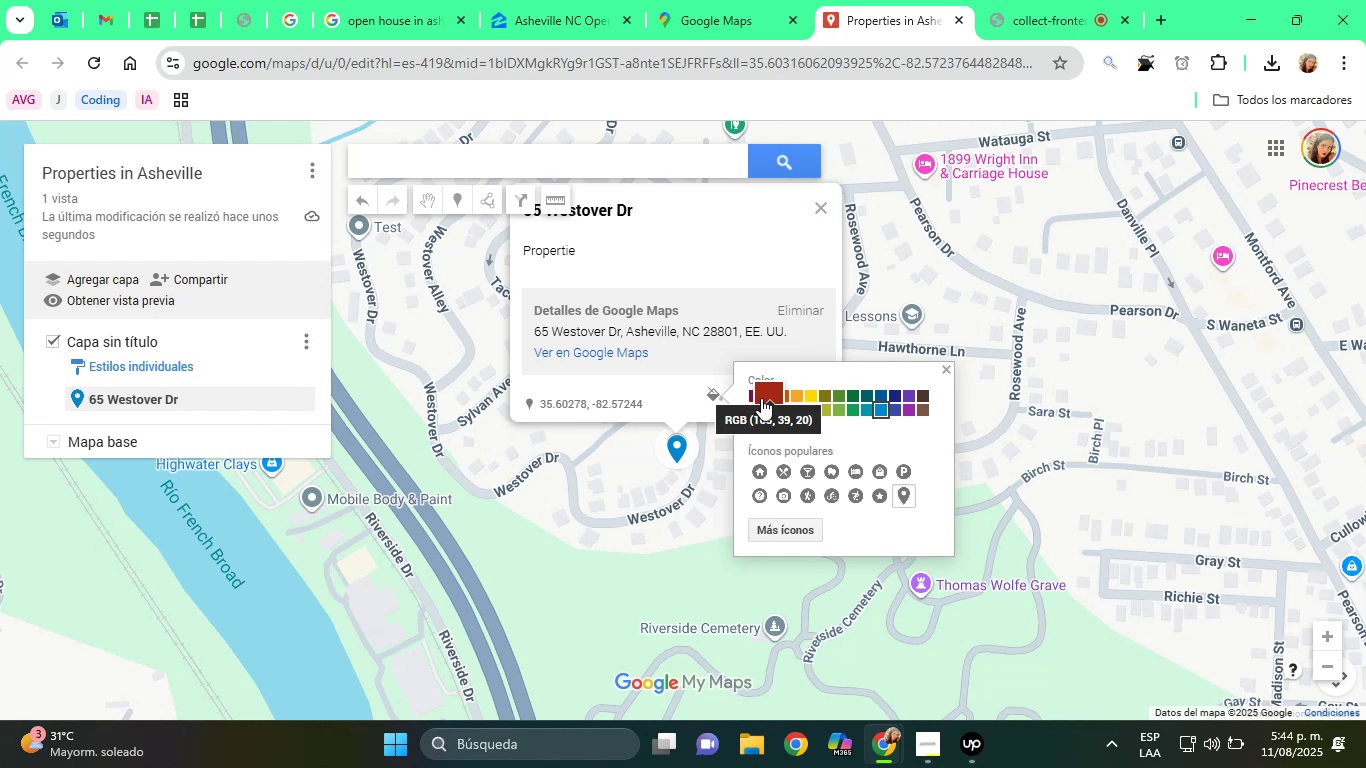 
left_click([750, 396])
 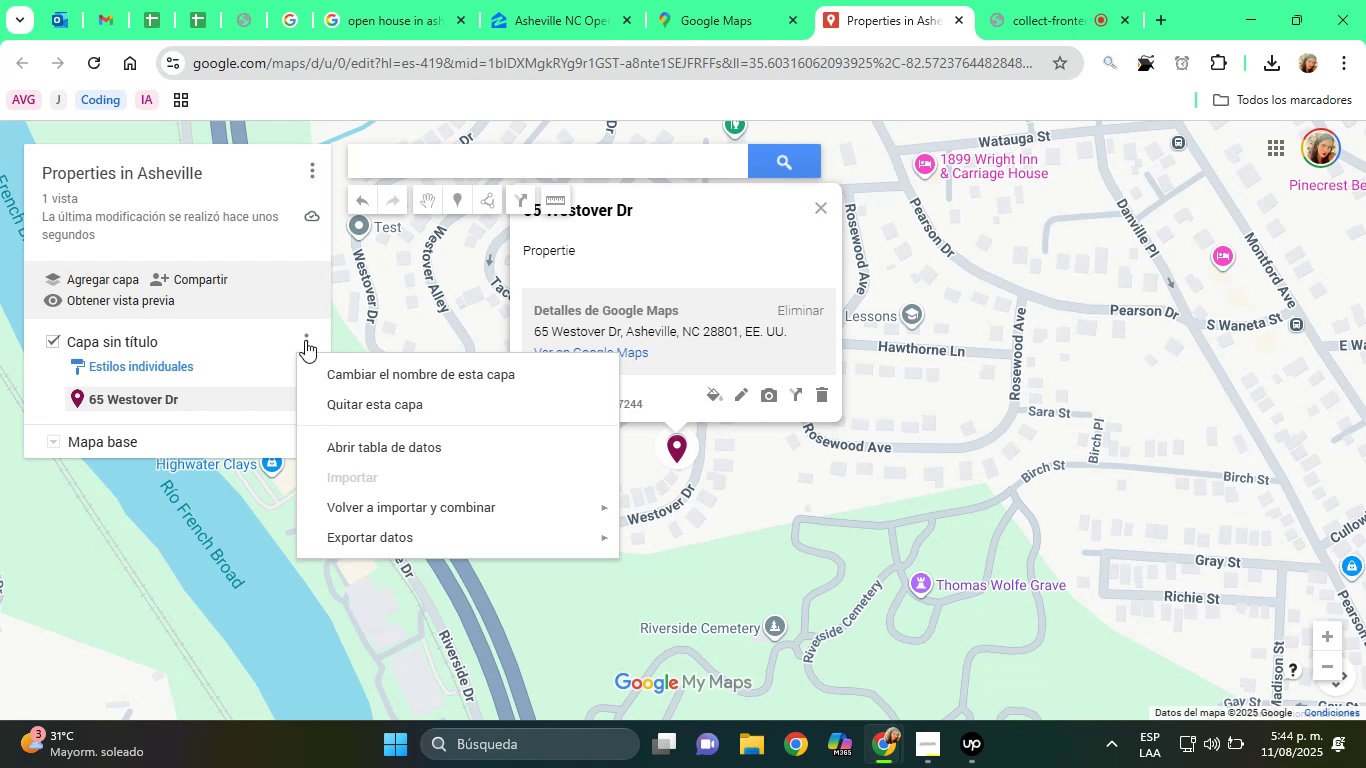 
wait(5.65)
 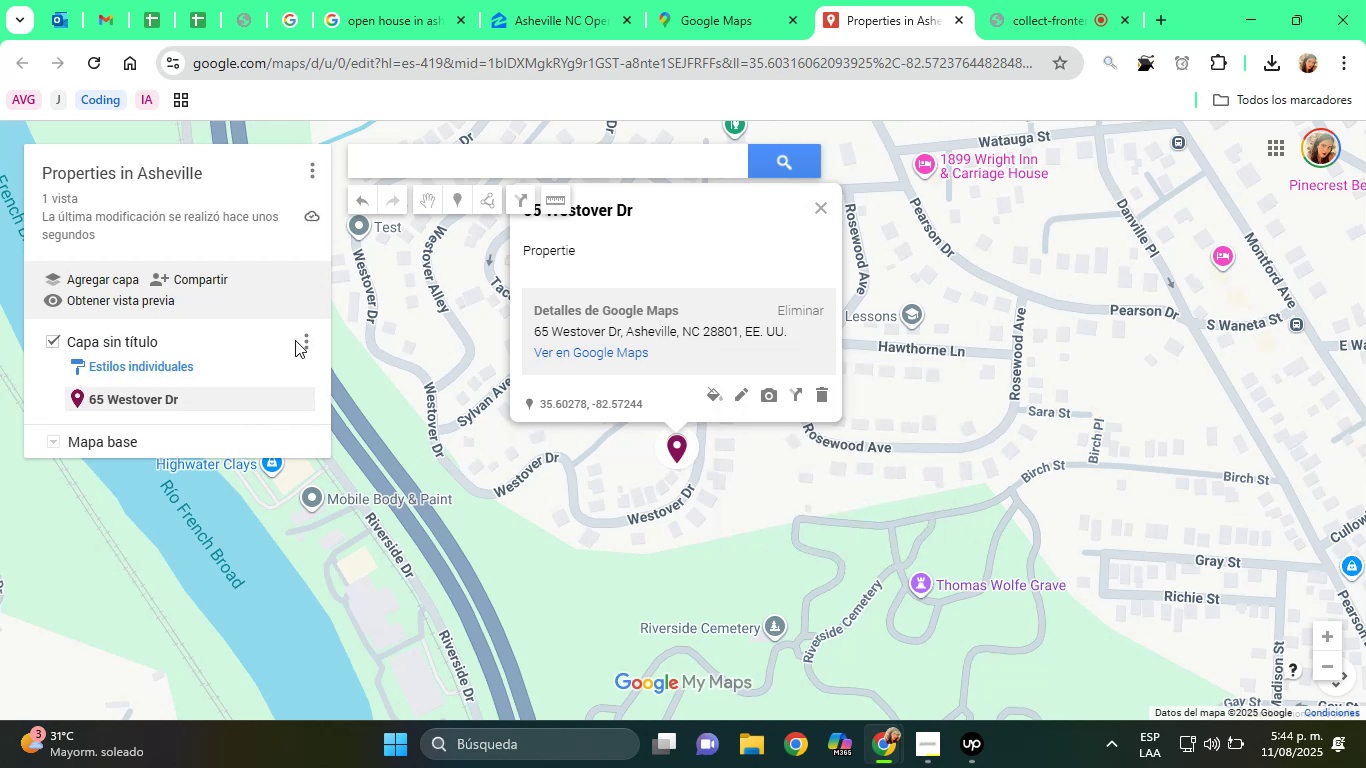 
double_click([305, 340])
 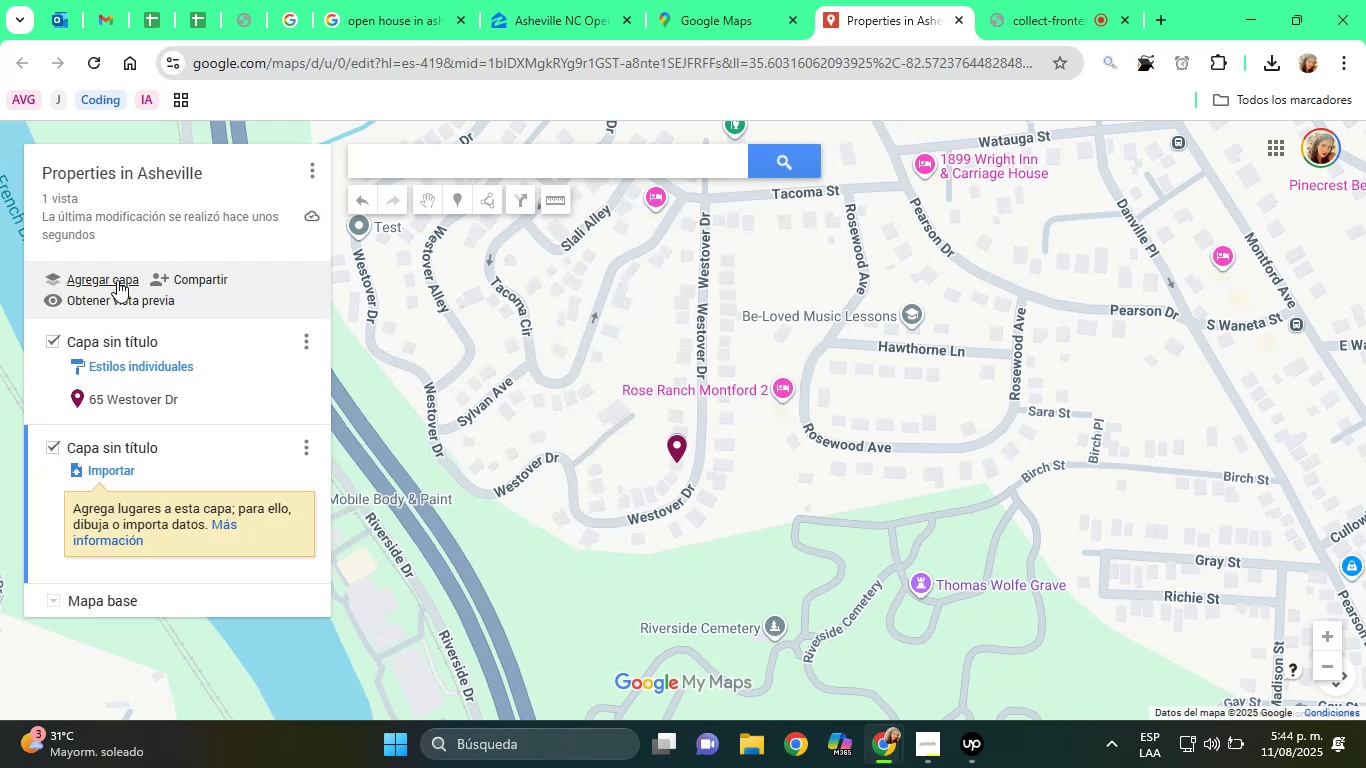 
wait(6.89)
 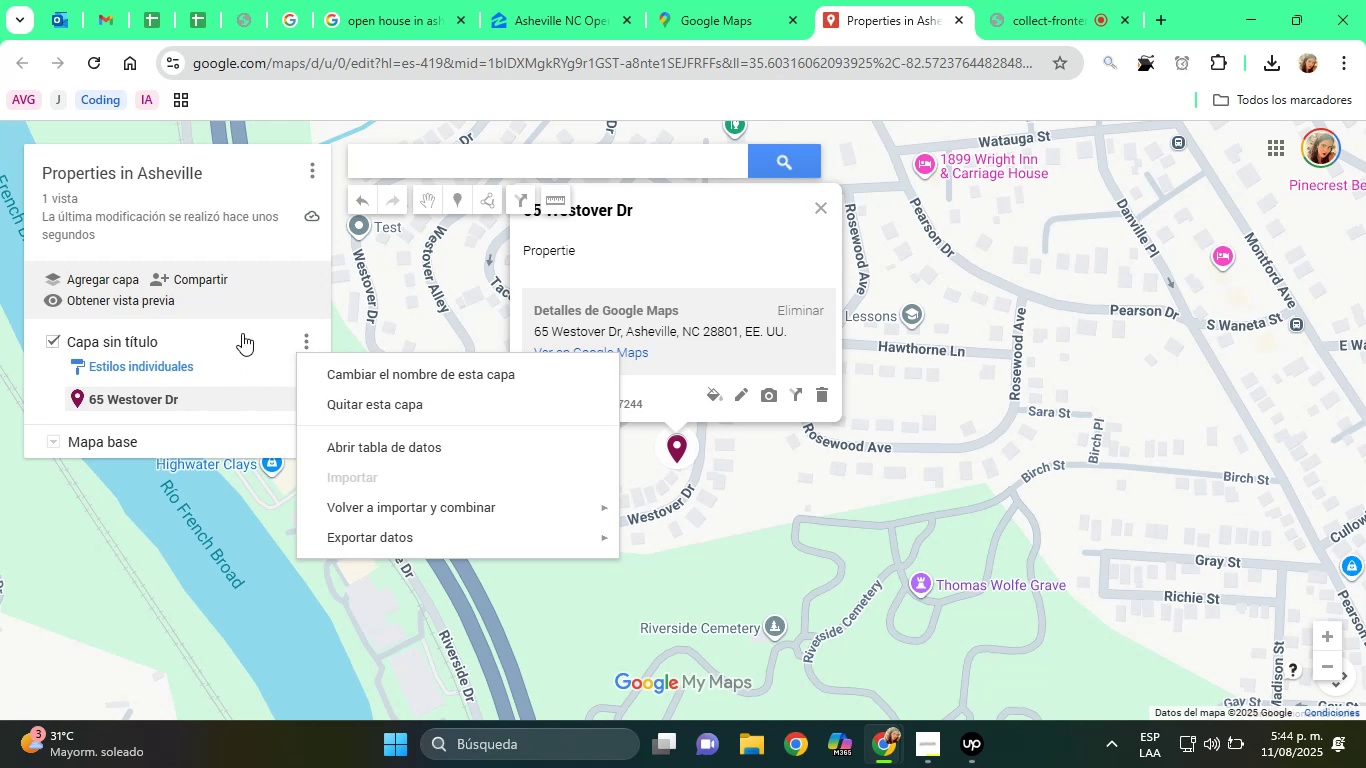 
left_click([125, 274])
 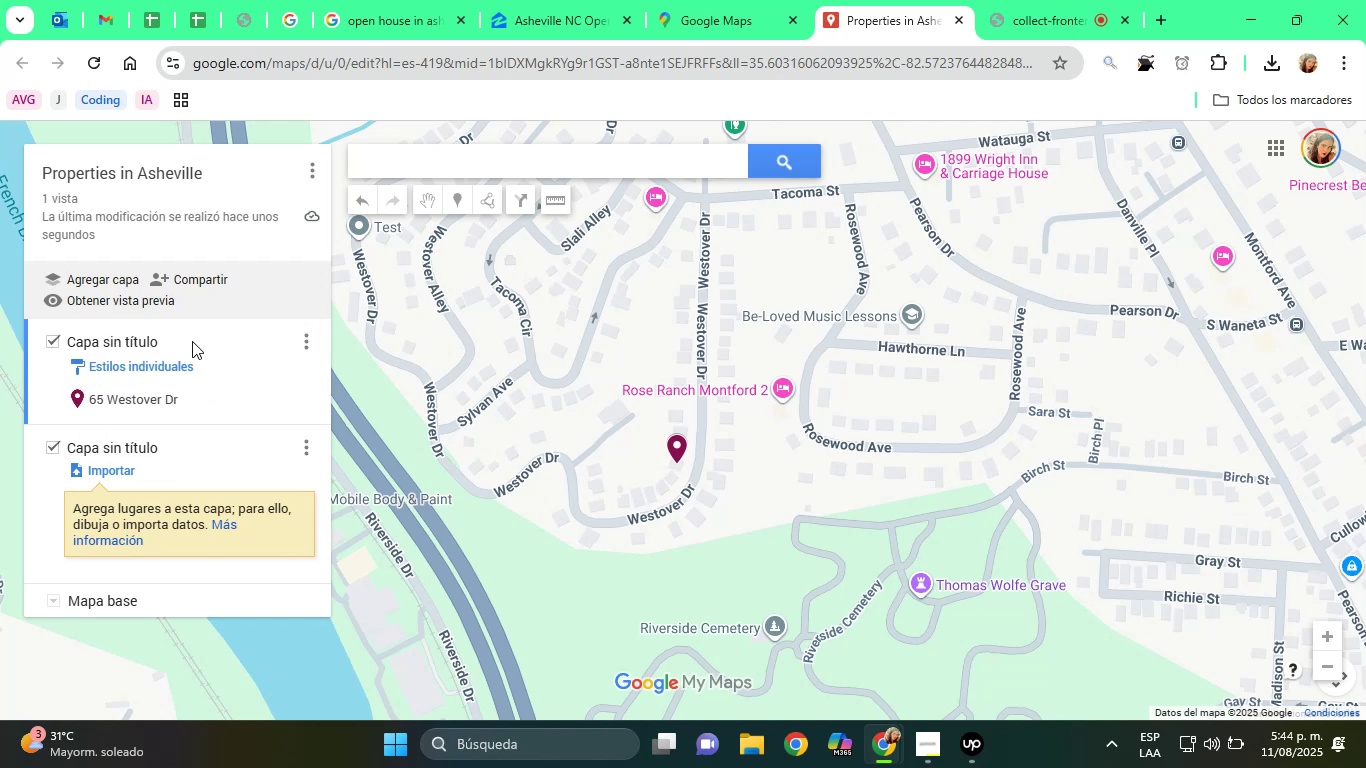 
left_click([184, 362])
 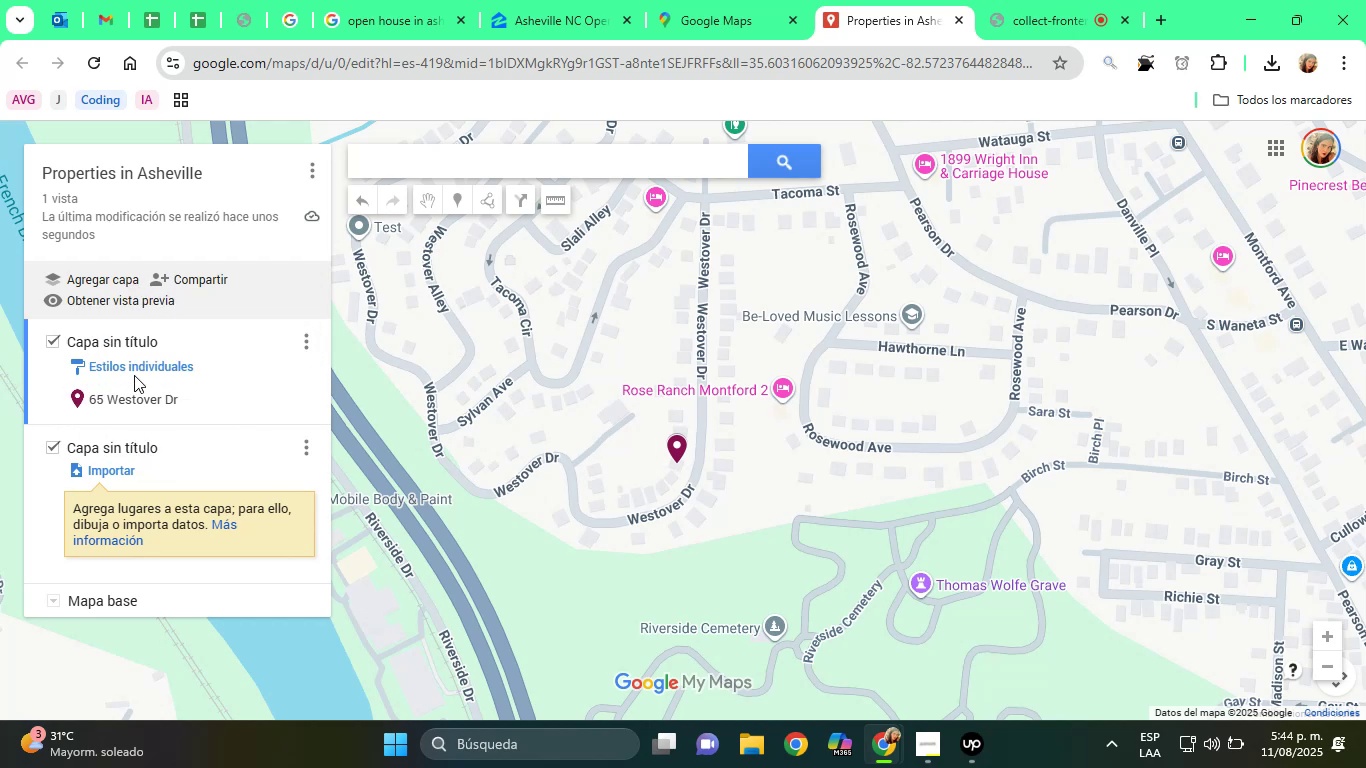 
left_click([306, 344])
 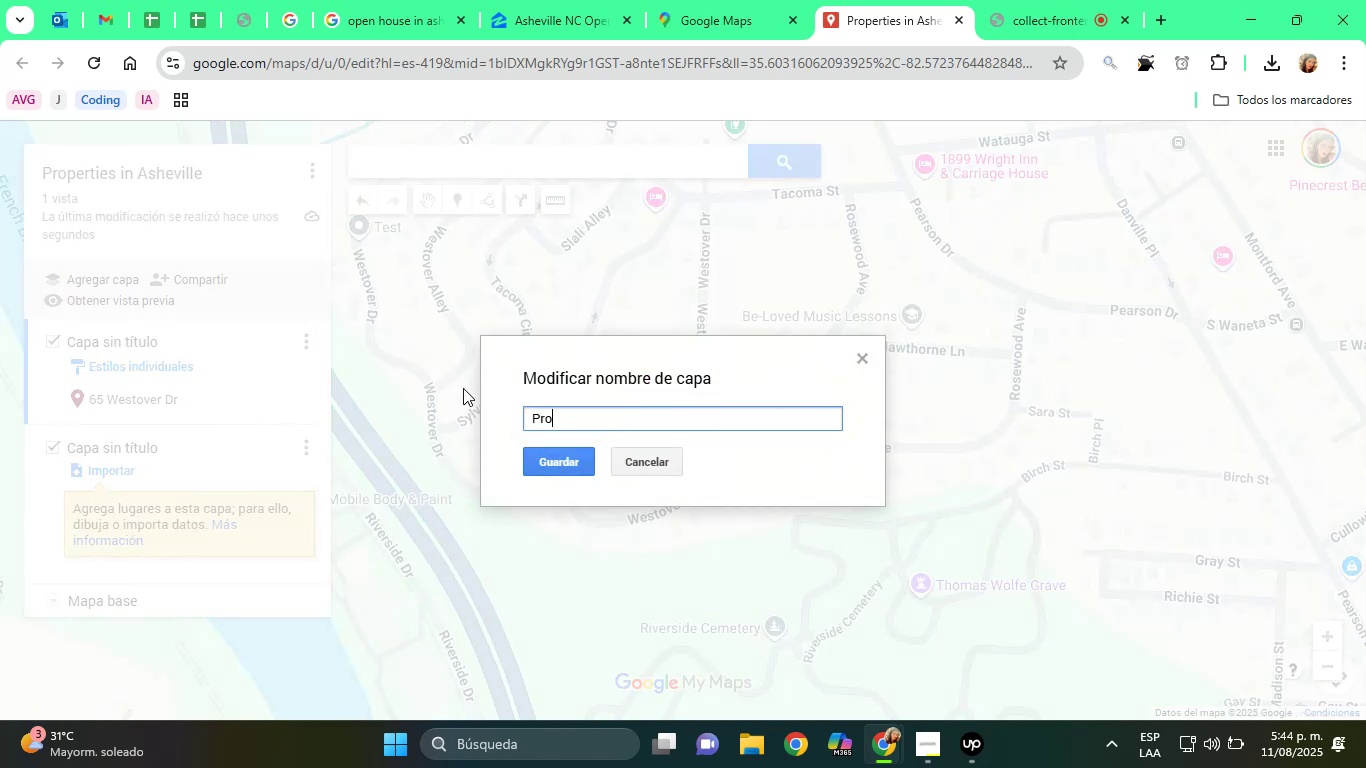 
left_click([115, 345])
 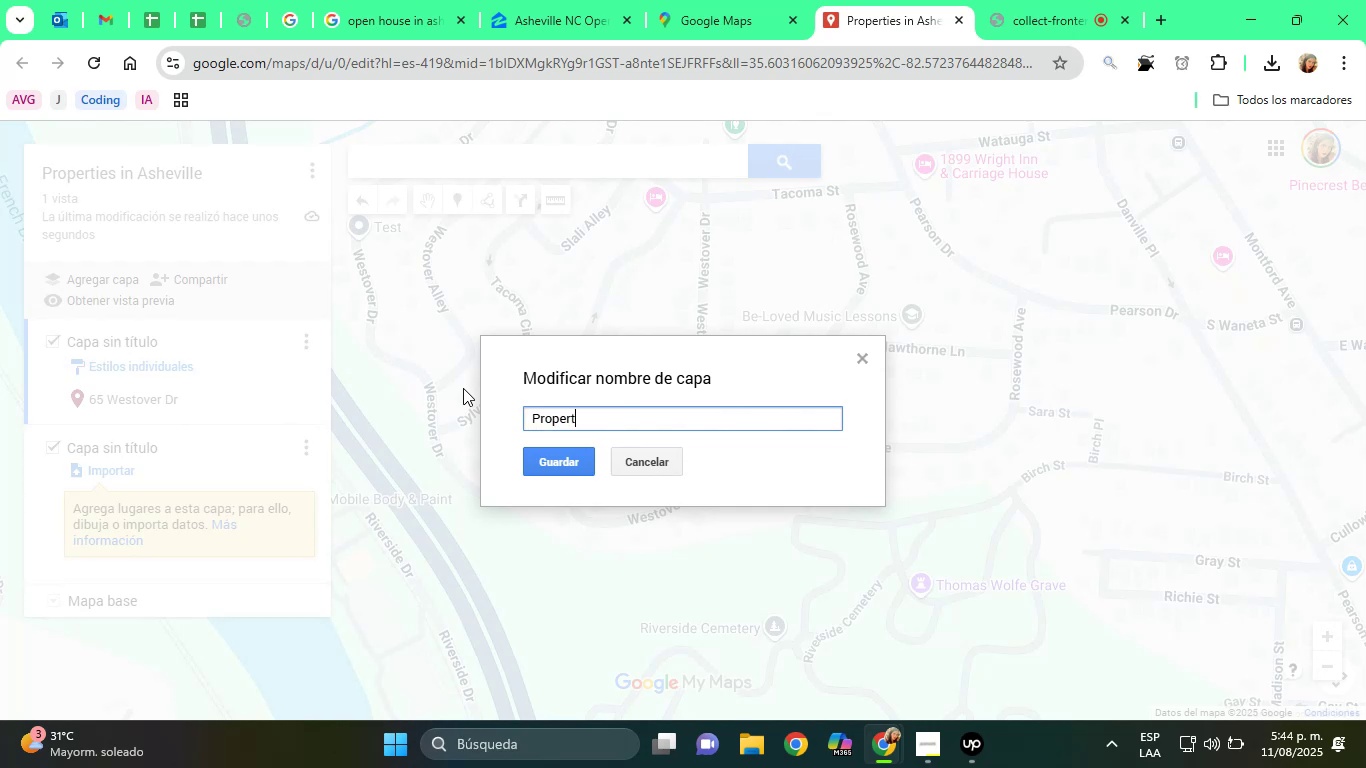 
type(Pe)
key(Backspace)
type(roperties)
 